 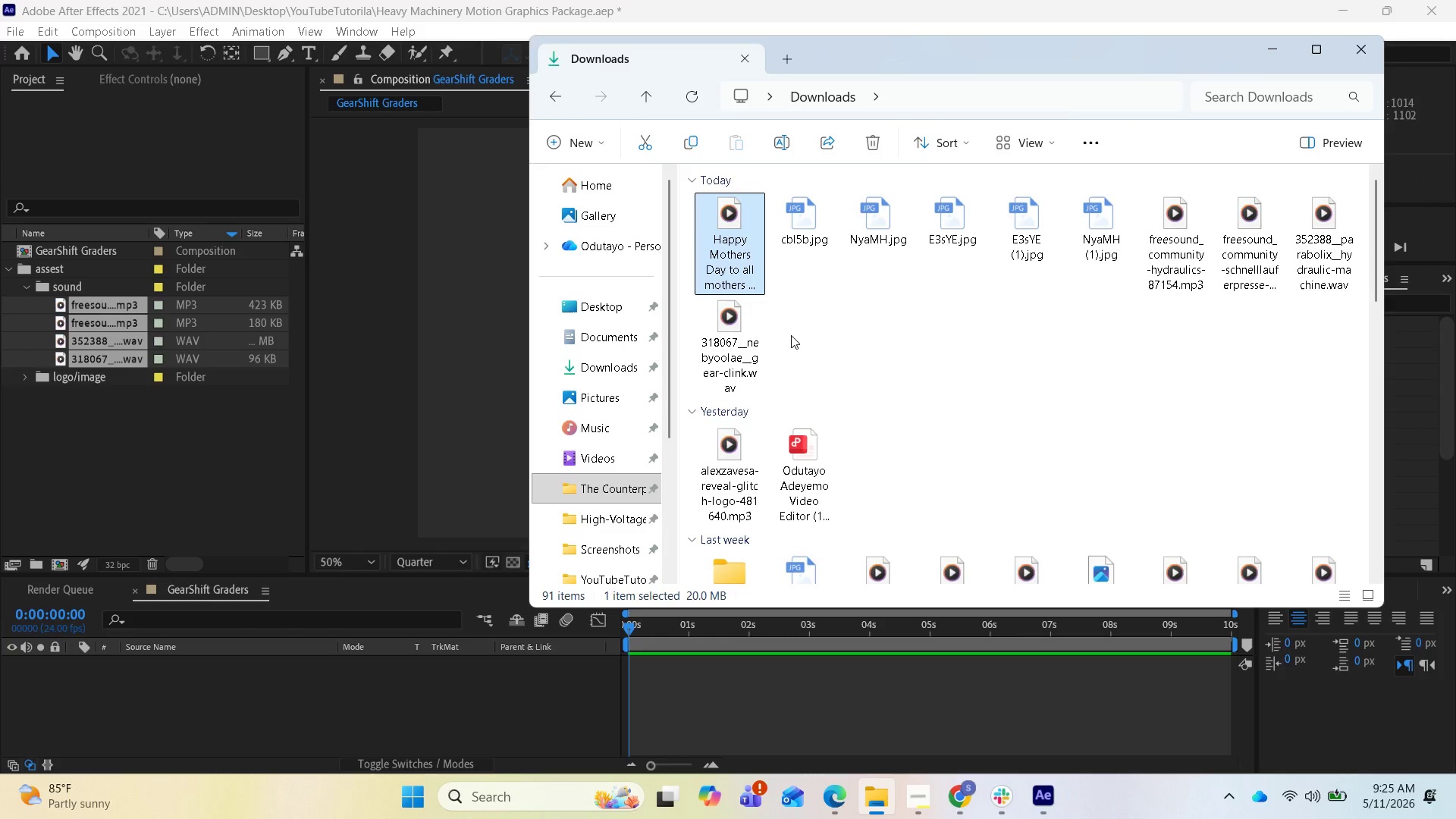 
left_click([136, 460])
 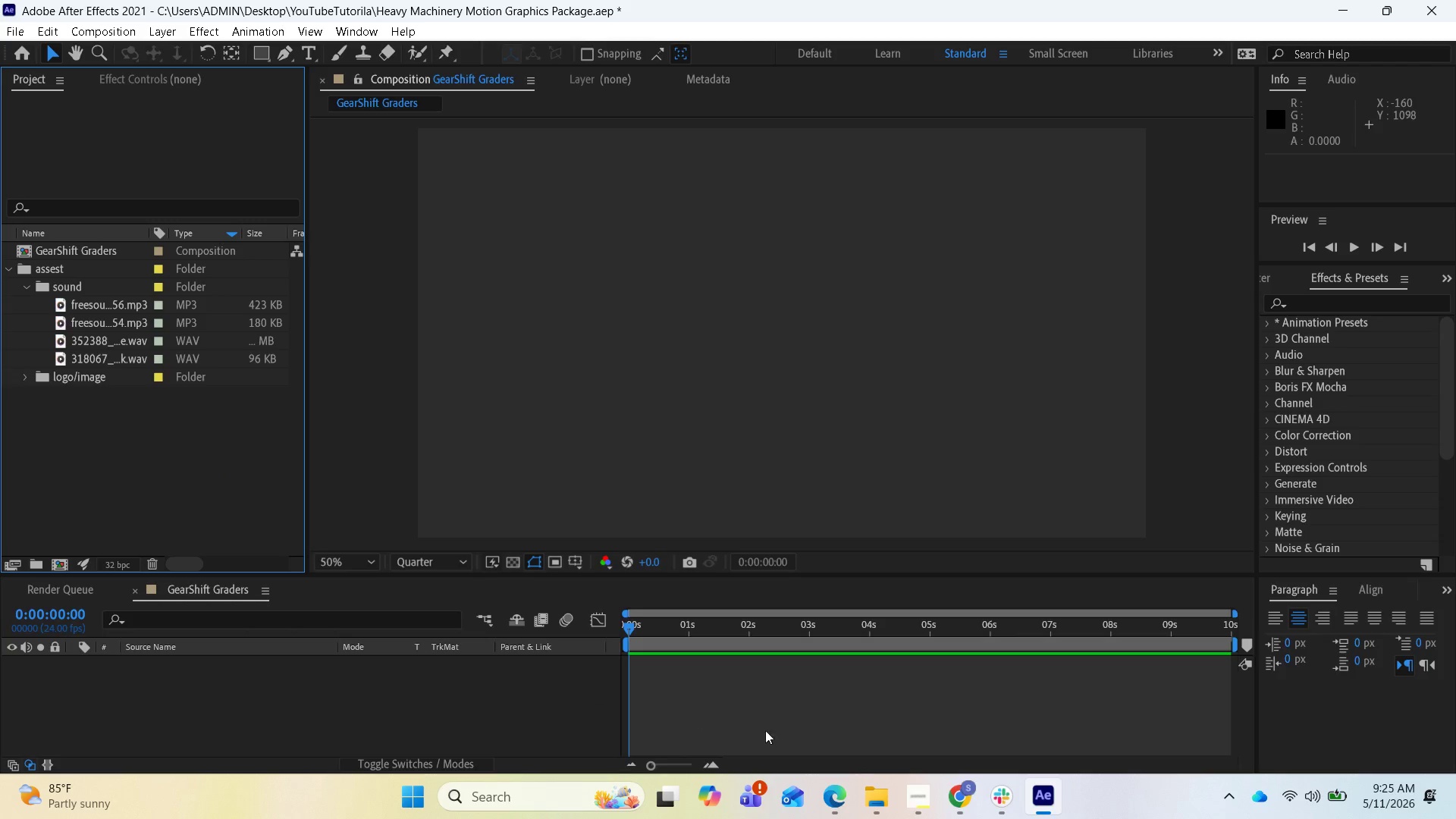 
wait(9.59)
 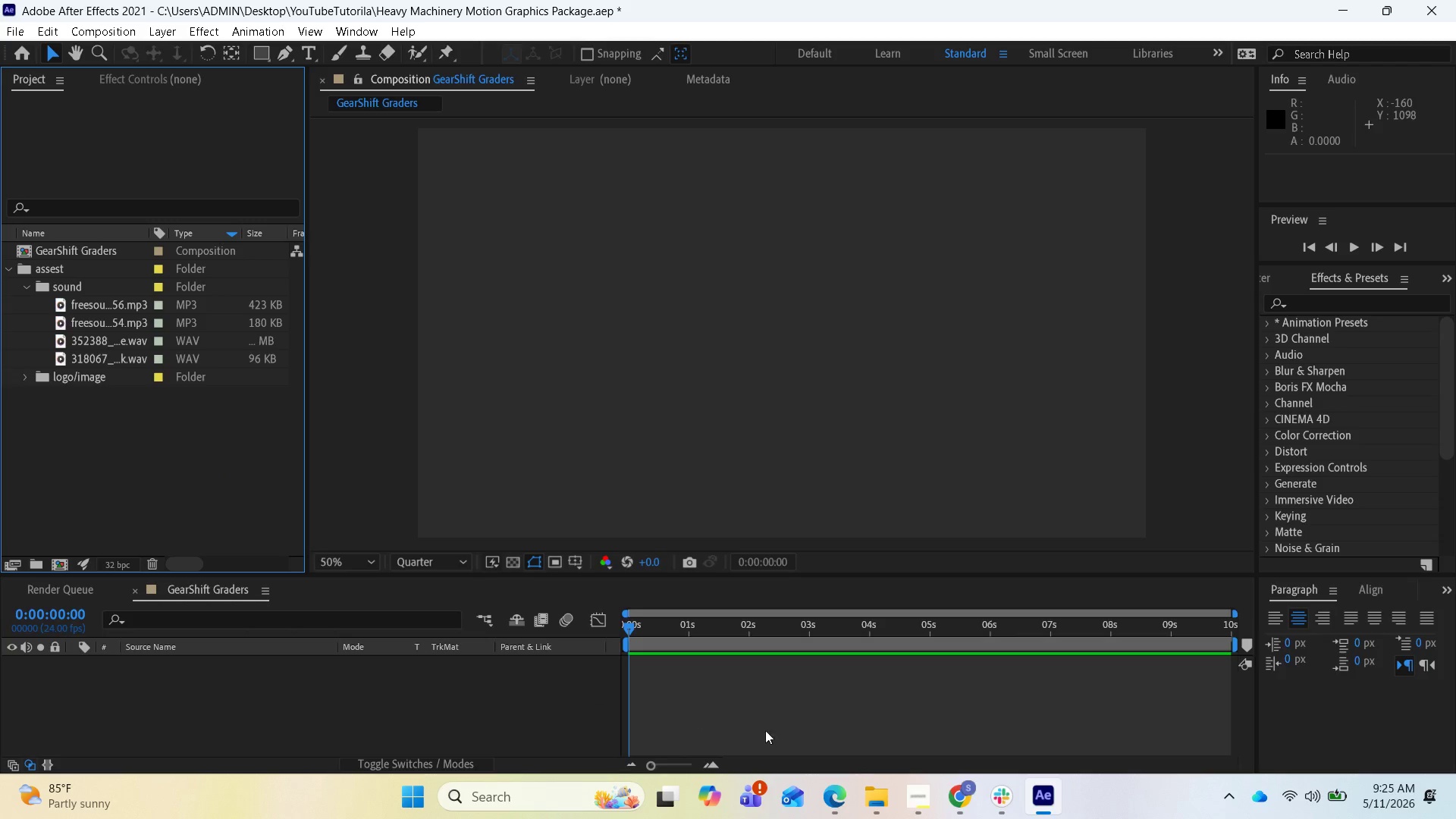 
left_click([39, 563])
 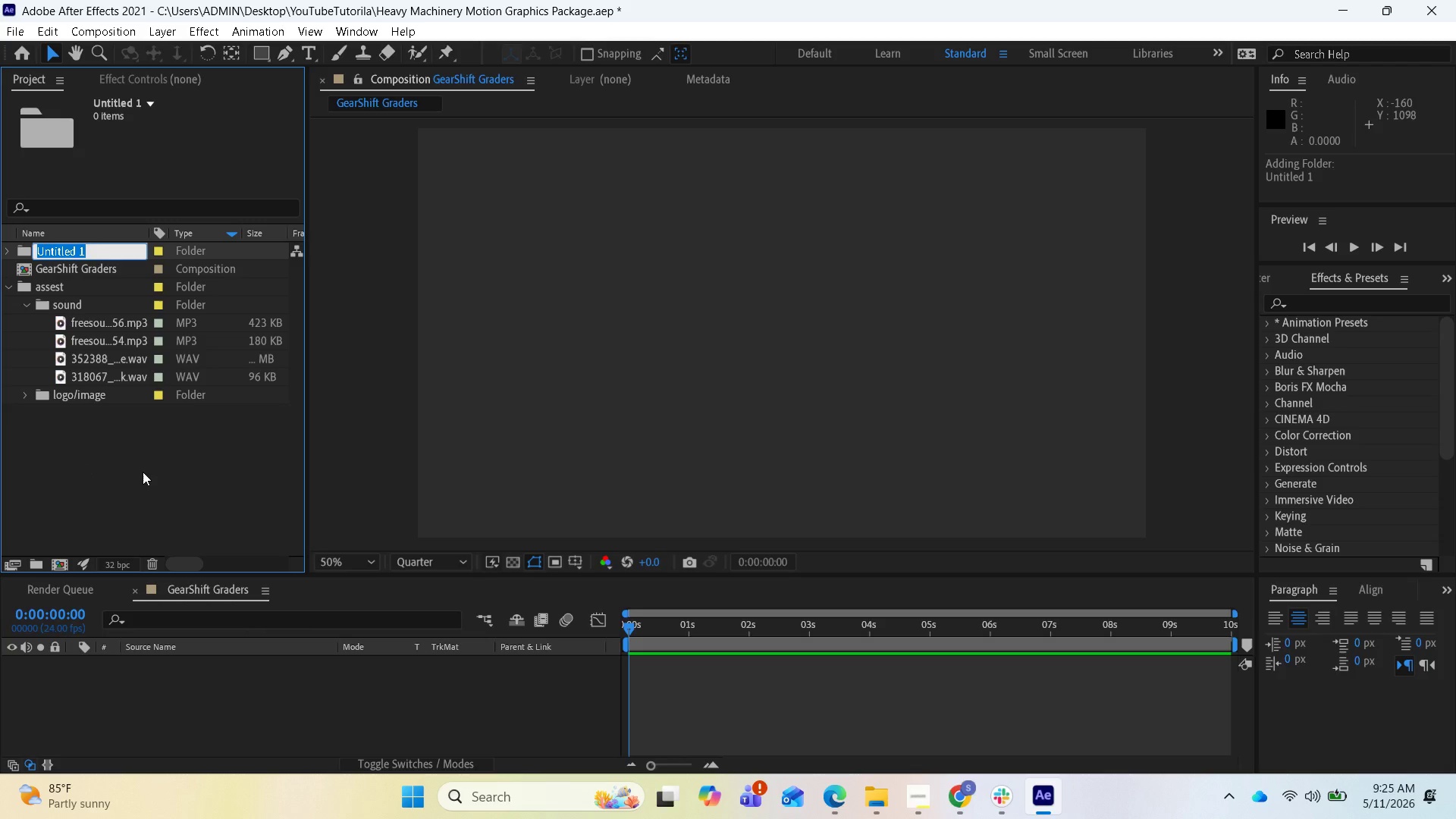 
type(comp)
 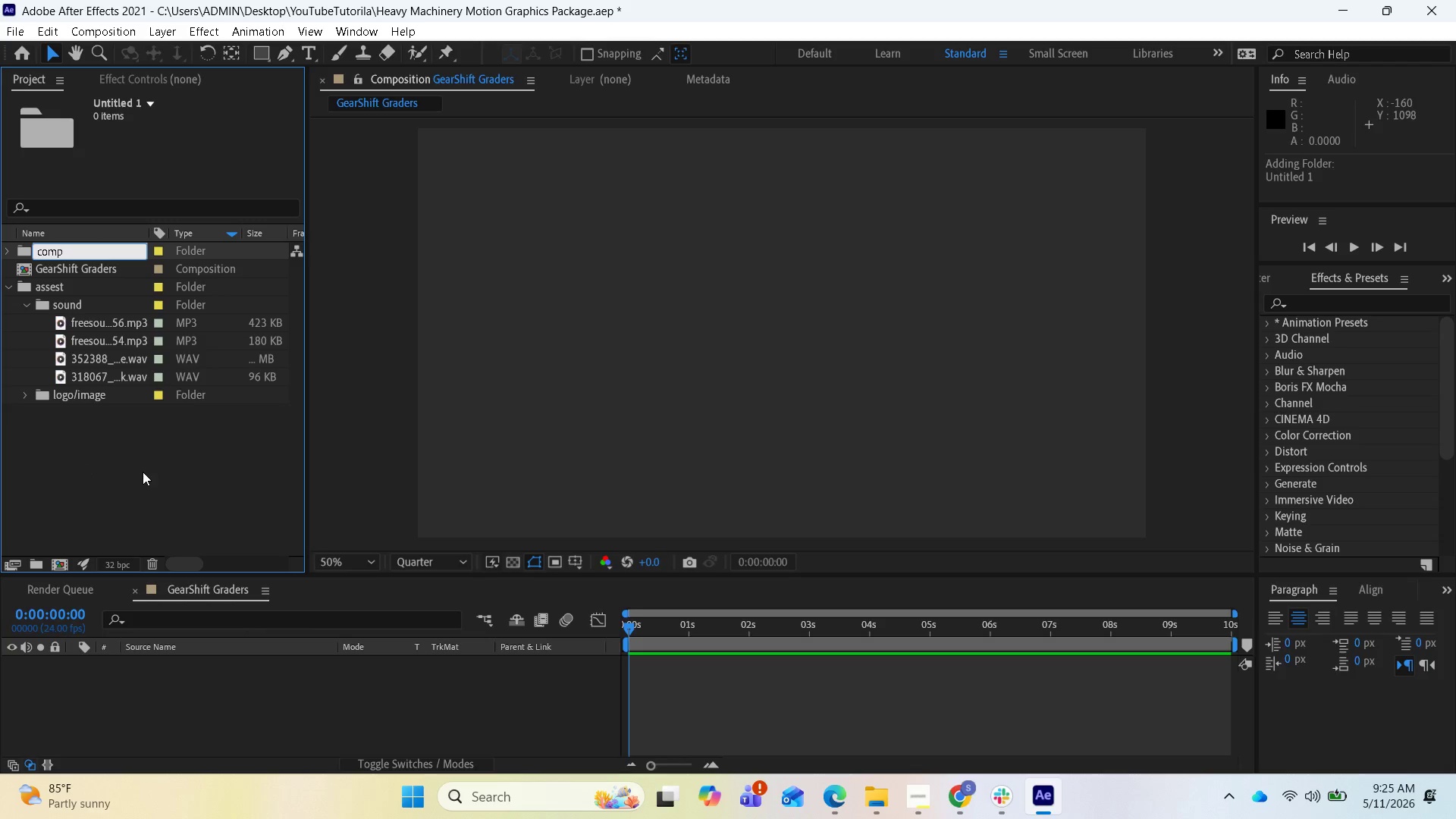 
key(Enter)
 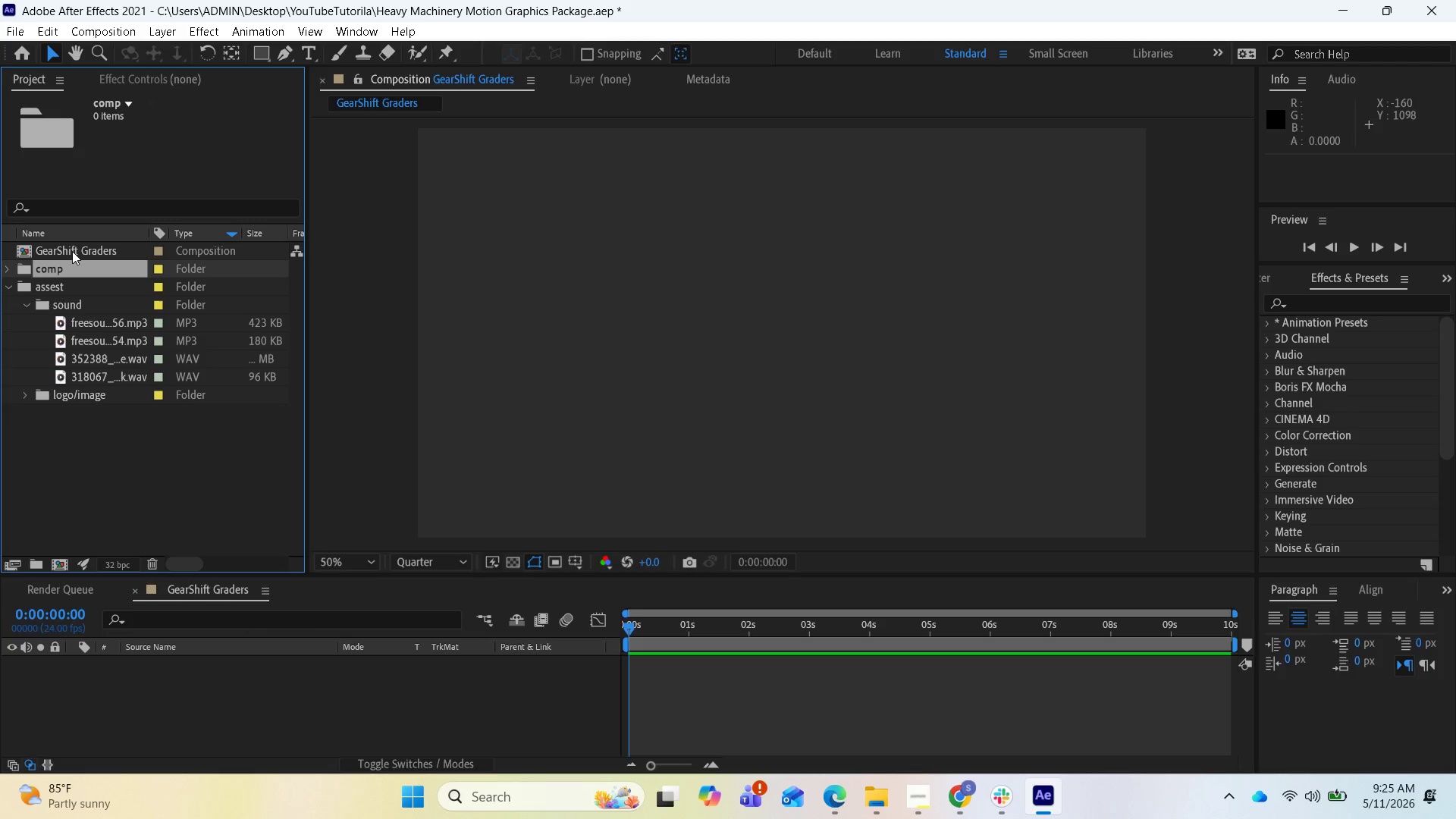 
left_click_drag(start_coordinate=[75, 247], to_coordinate=[80, 271])
 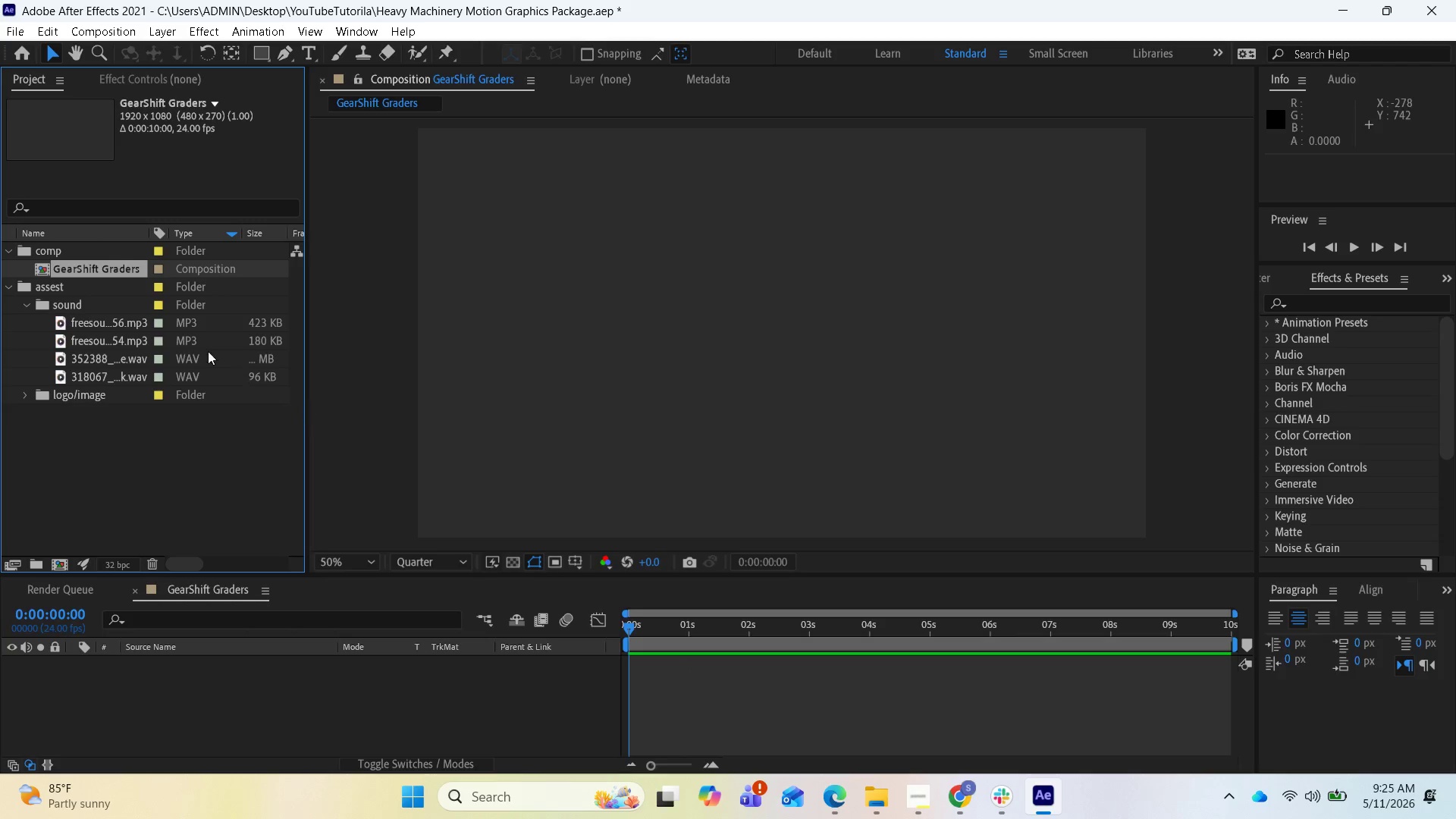 
left_click([67, 250])
 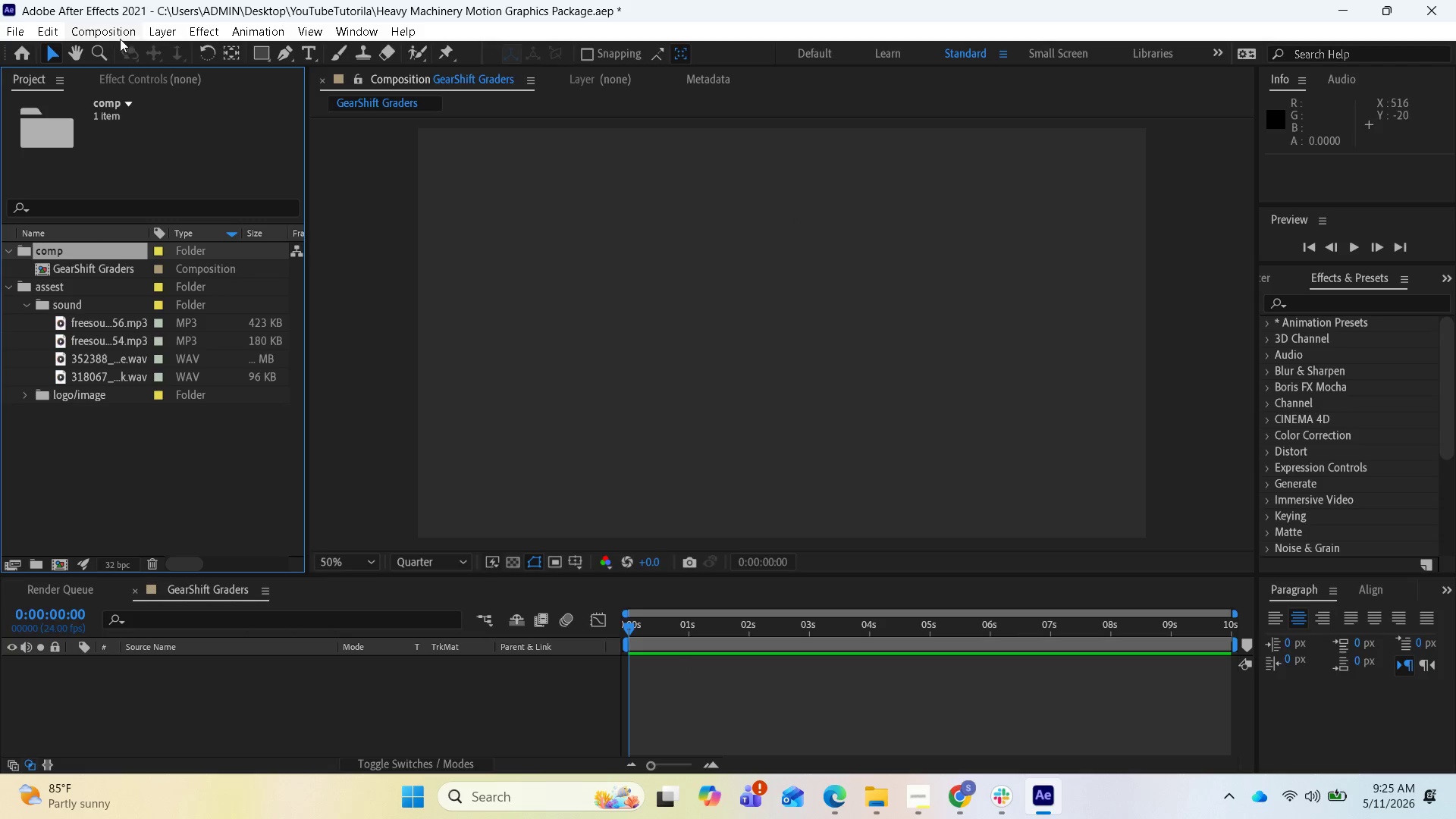 
left_click_drag(start_coordinate=[153, 519], to_coordinate=[152, 515])
 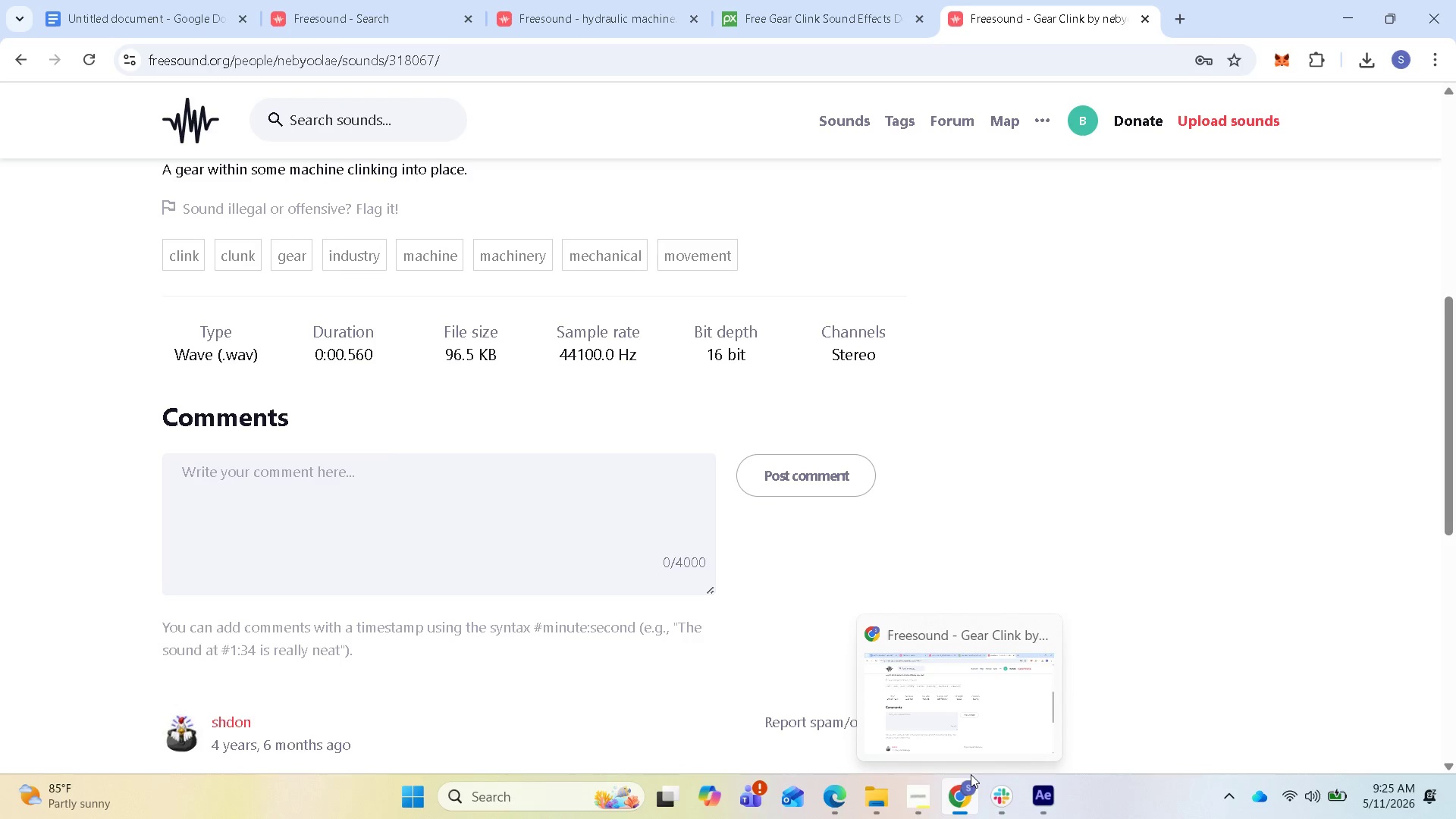 
wait(23.75)
 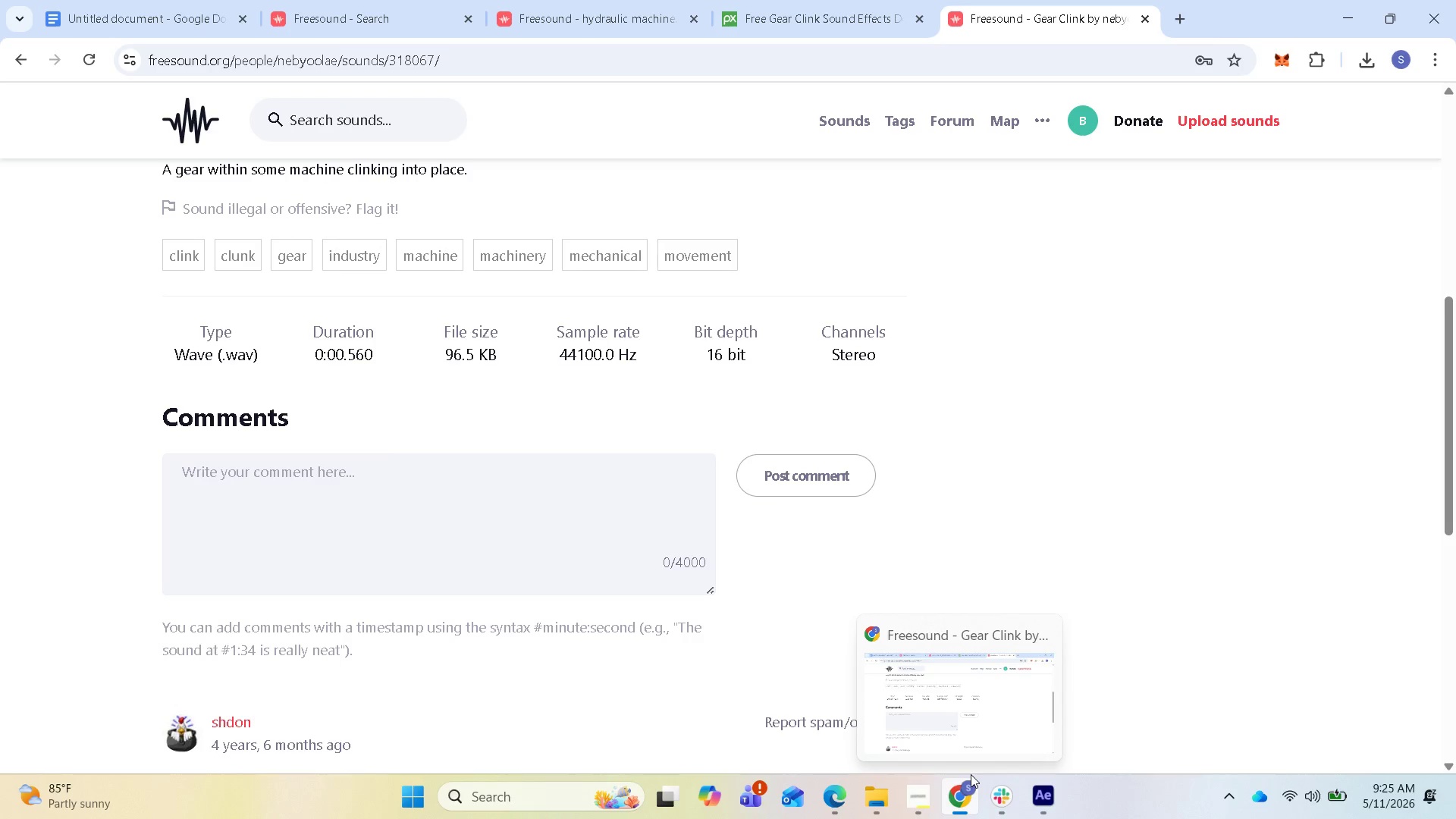 
scroll: coordinate [559, 543], scroll_direction: down, amount: 2.0
 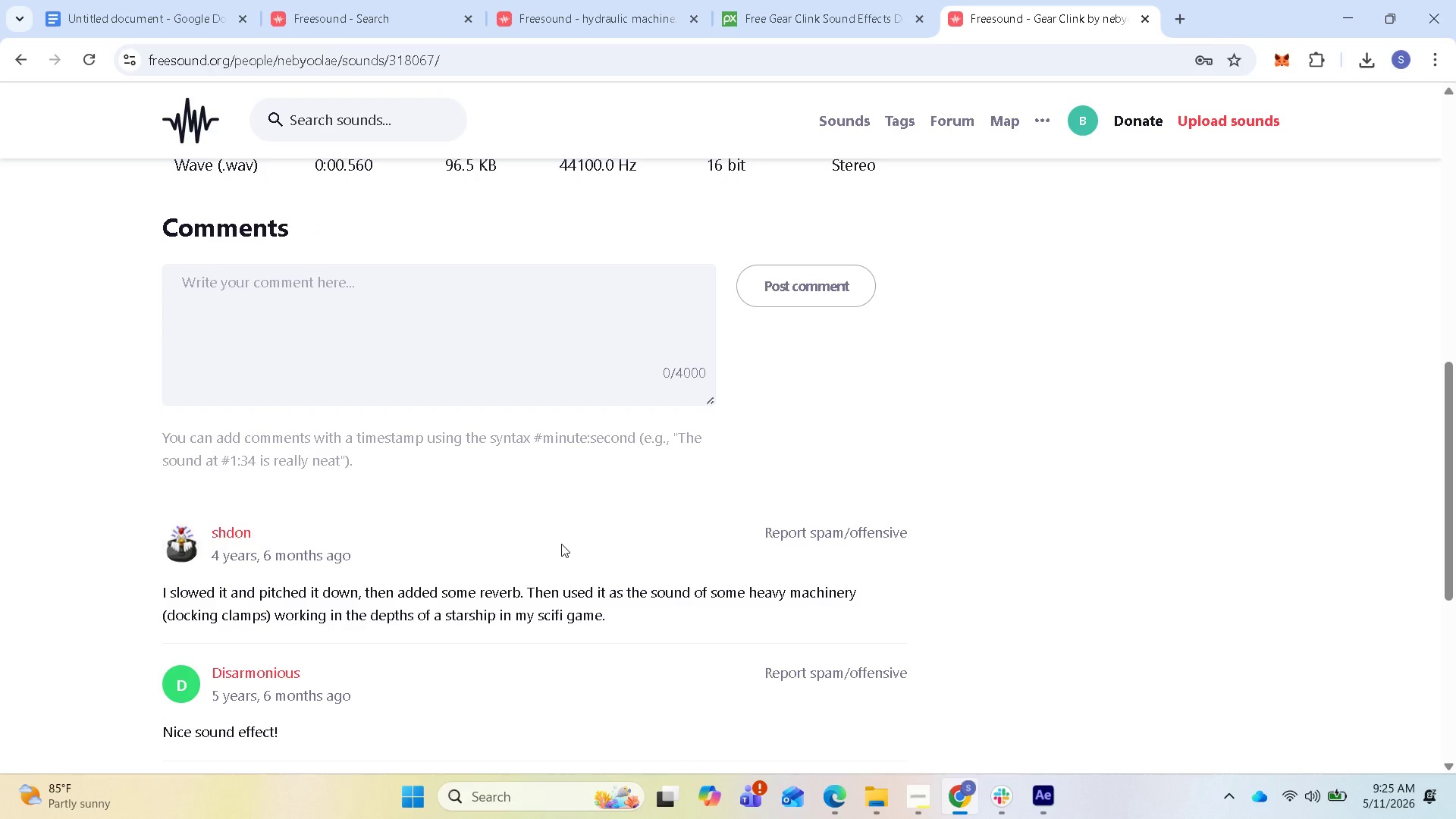 
scroll: coordinate [584, 535], scroll_direction: up, amount: 5.0
 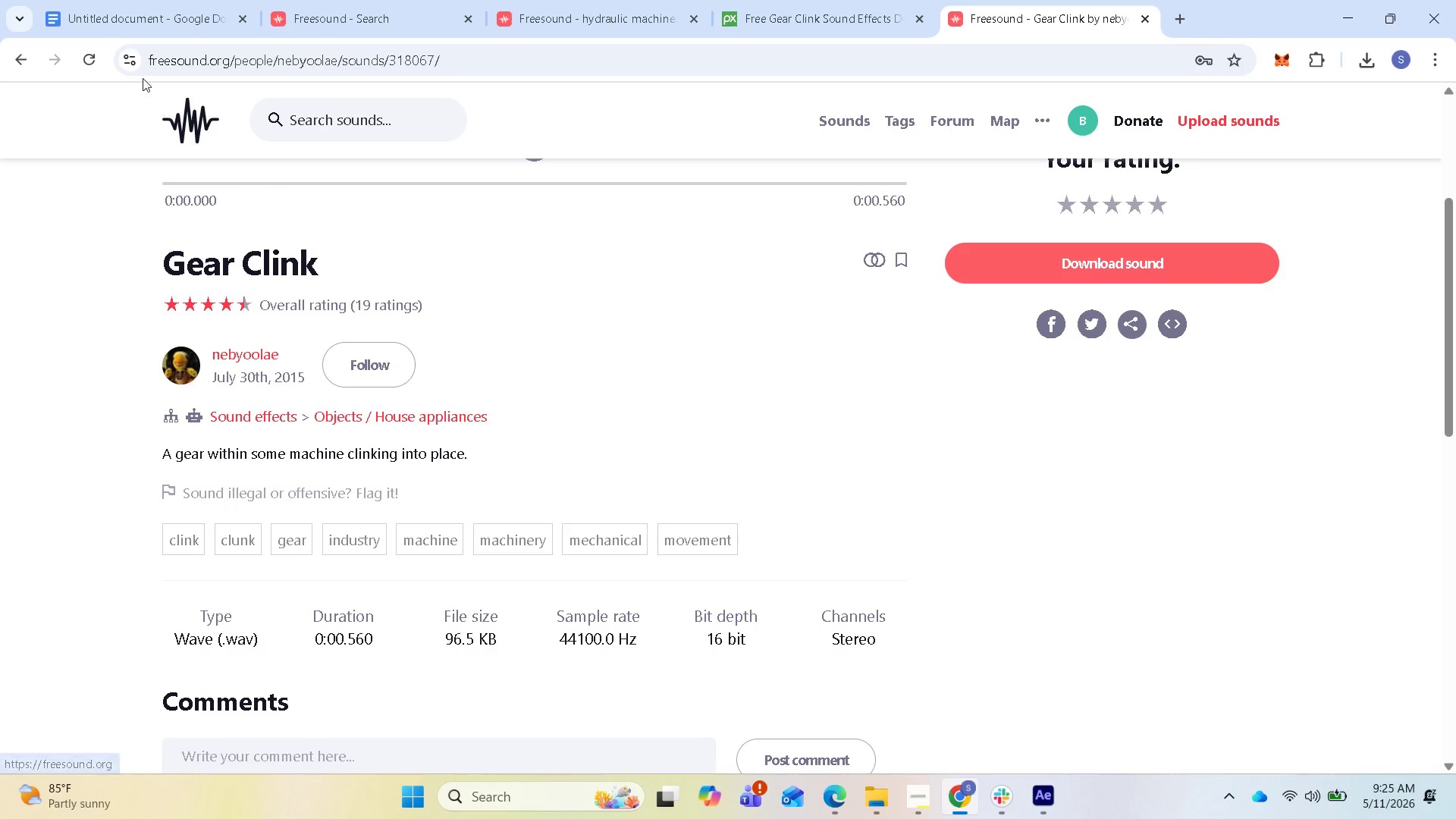 
left_click([116, 21])
 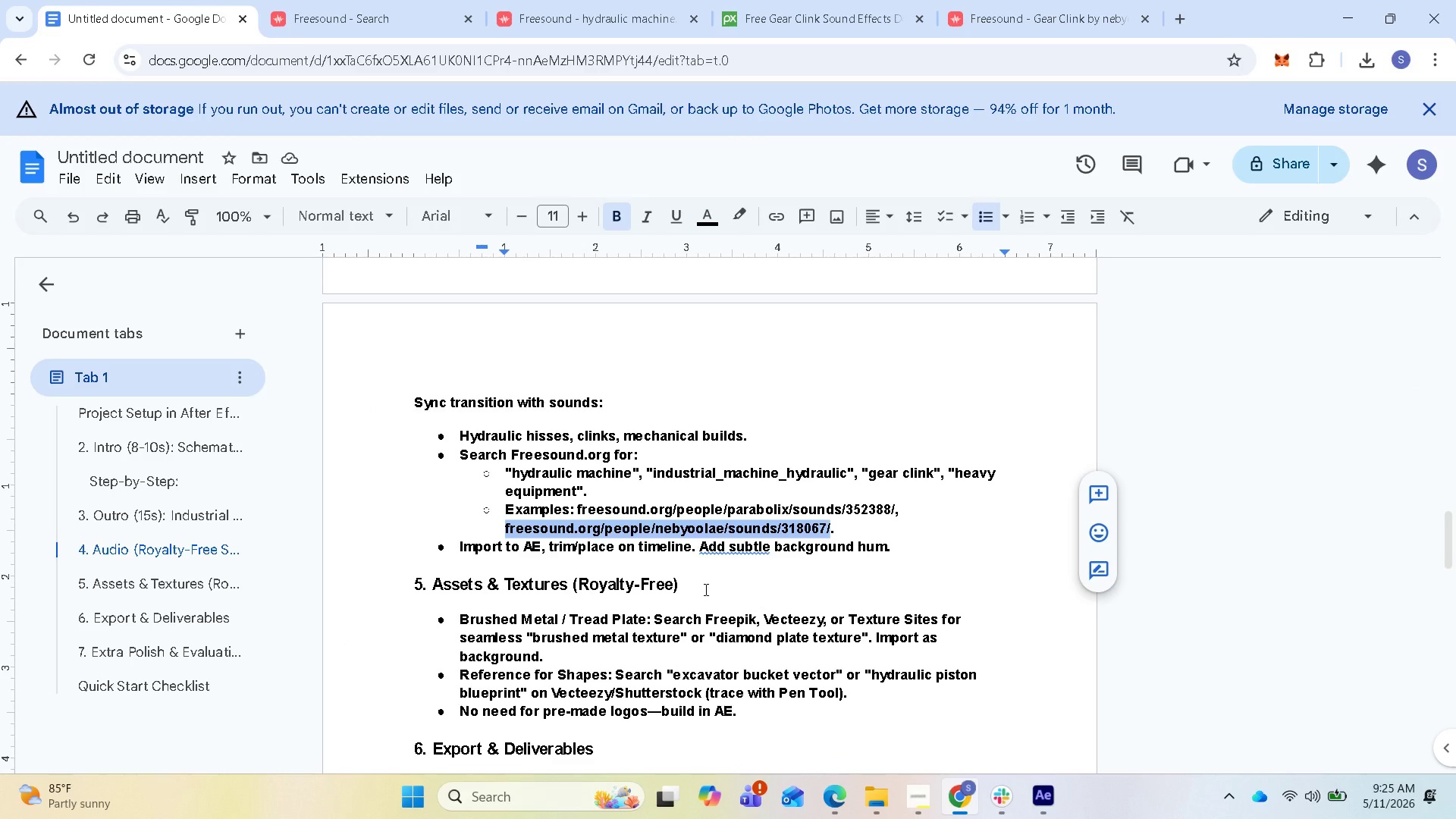 
scroll: coordinate [769, 562], scroll_direction: up, amount: 20.0
 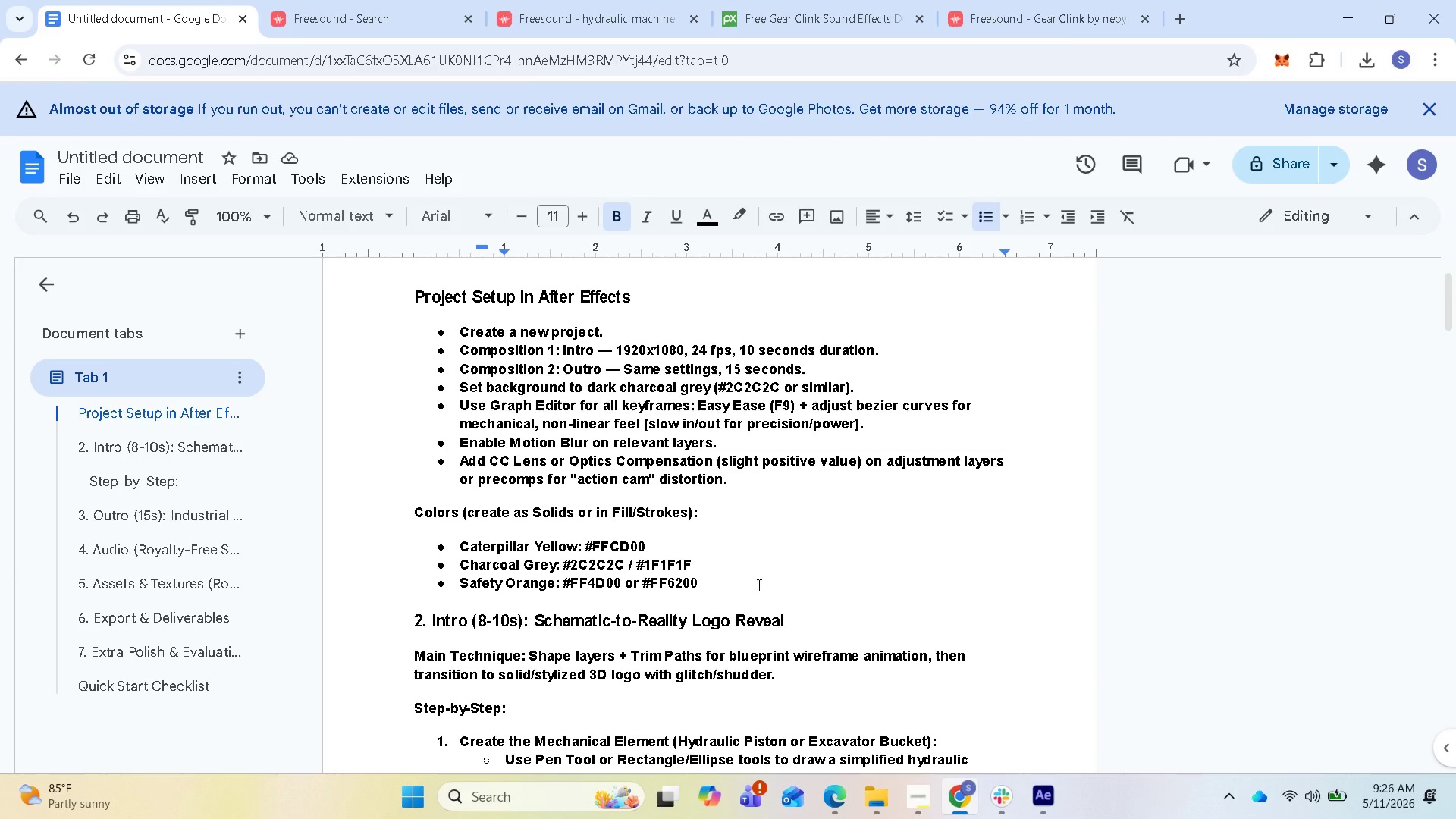 
wait(8.25)
 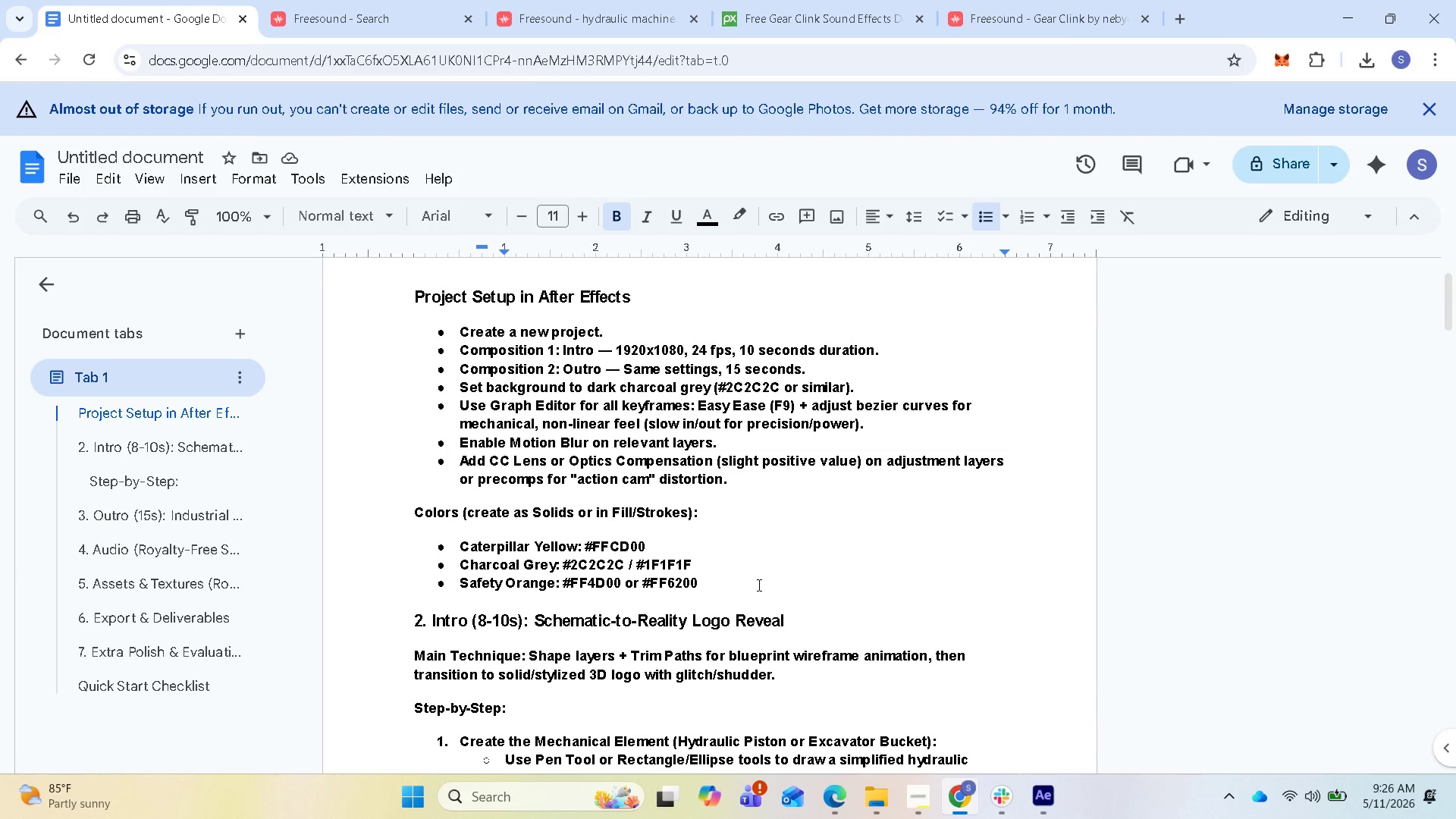 
scroll: coordinate [758, 578], scroll_direction: up, amount: 1.0
 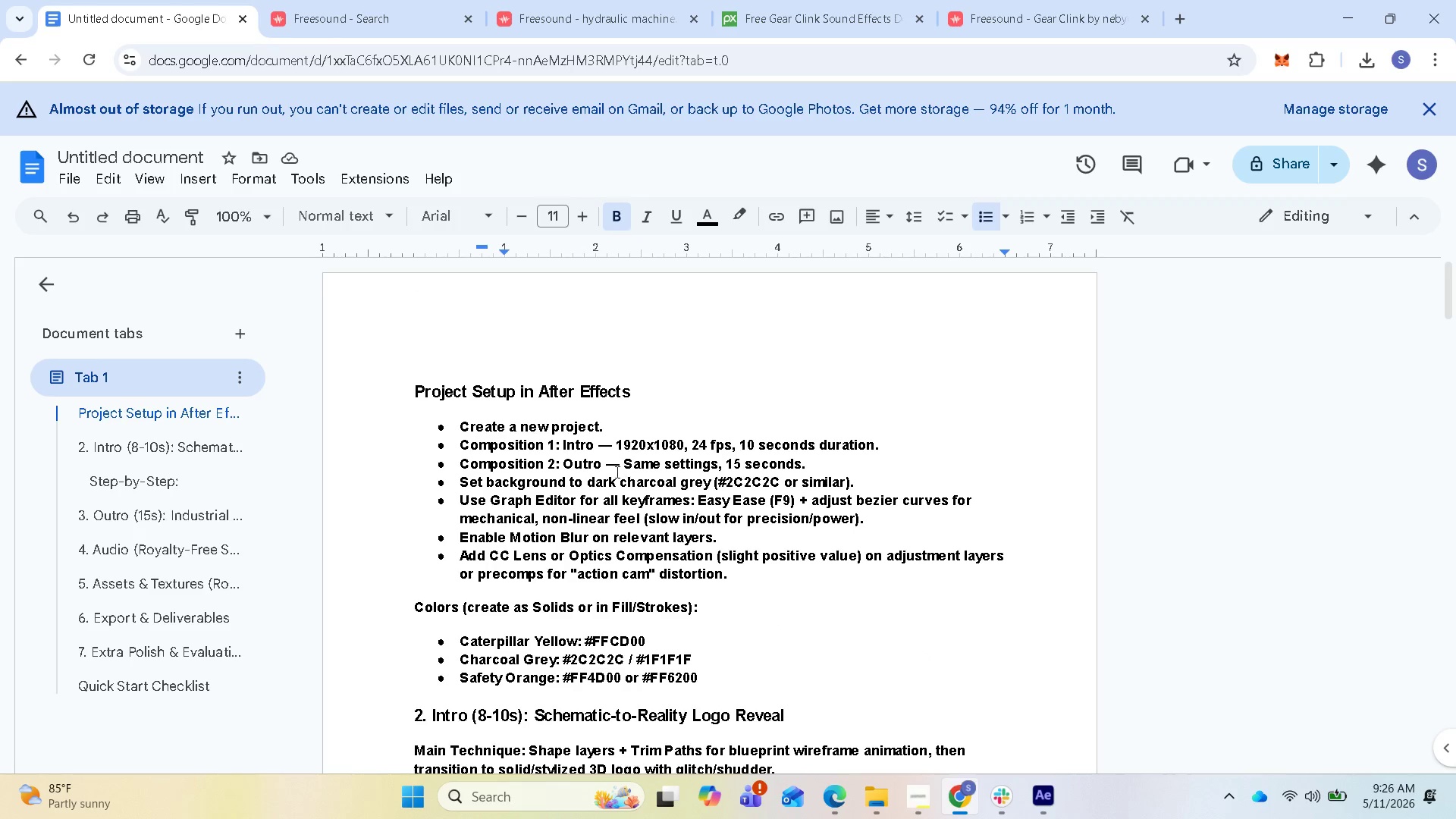 
wait(6.25)
 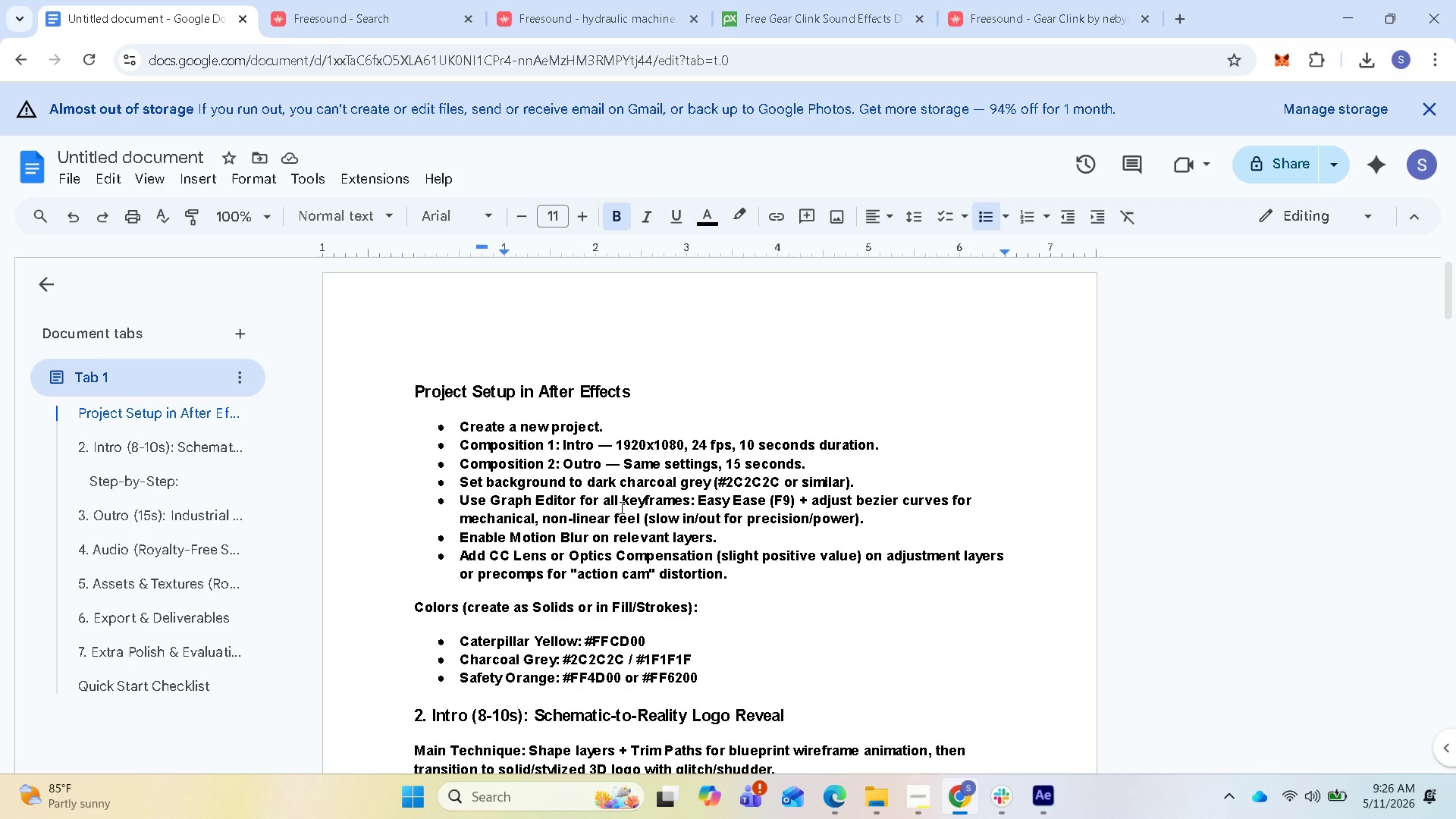 
left_click_drag(start_coordinate=[563, 464], to_coordinate=[602, 463])
 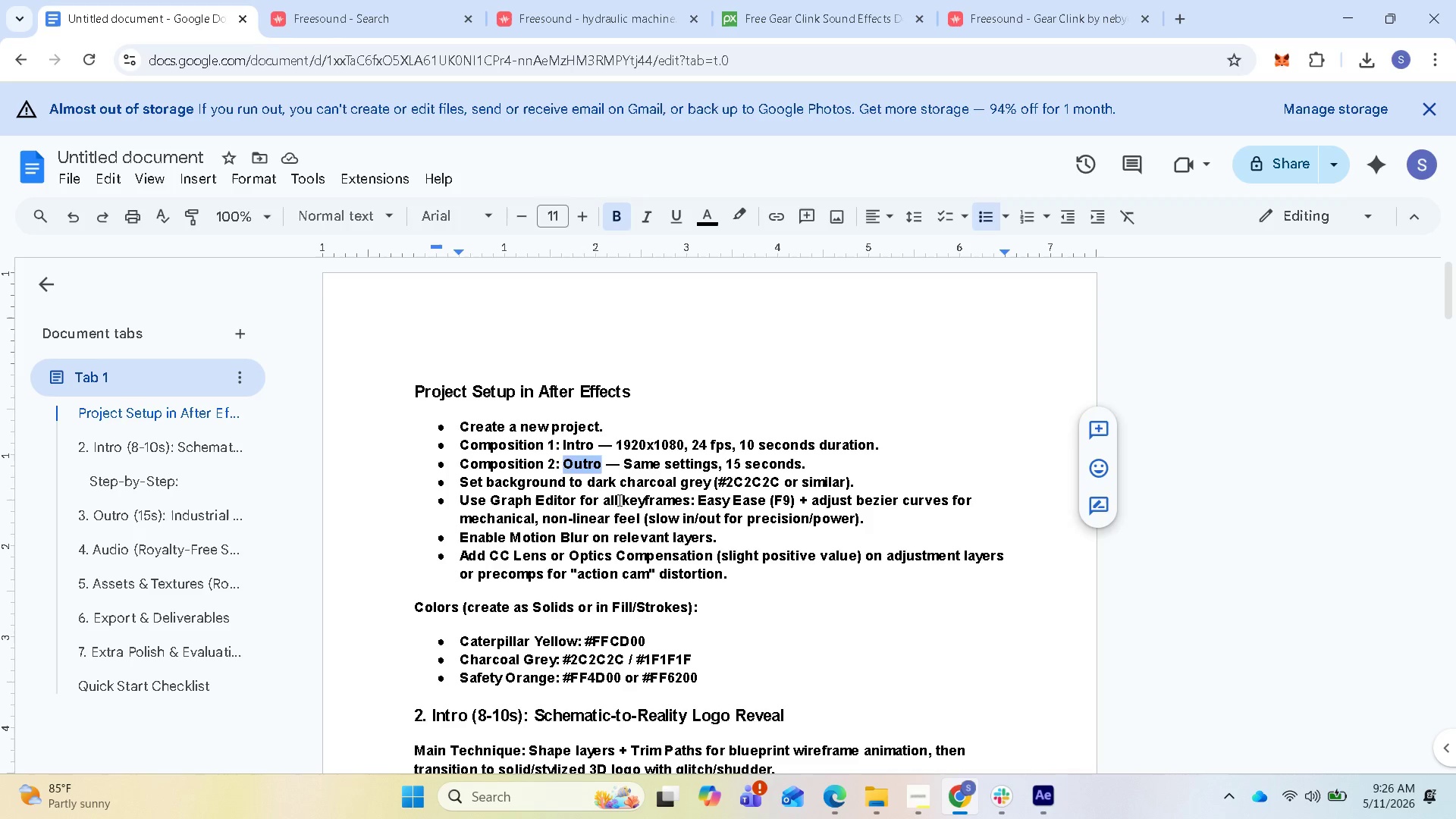 
key(Control+C)
 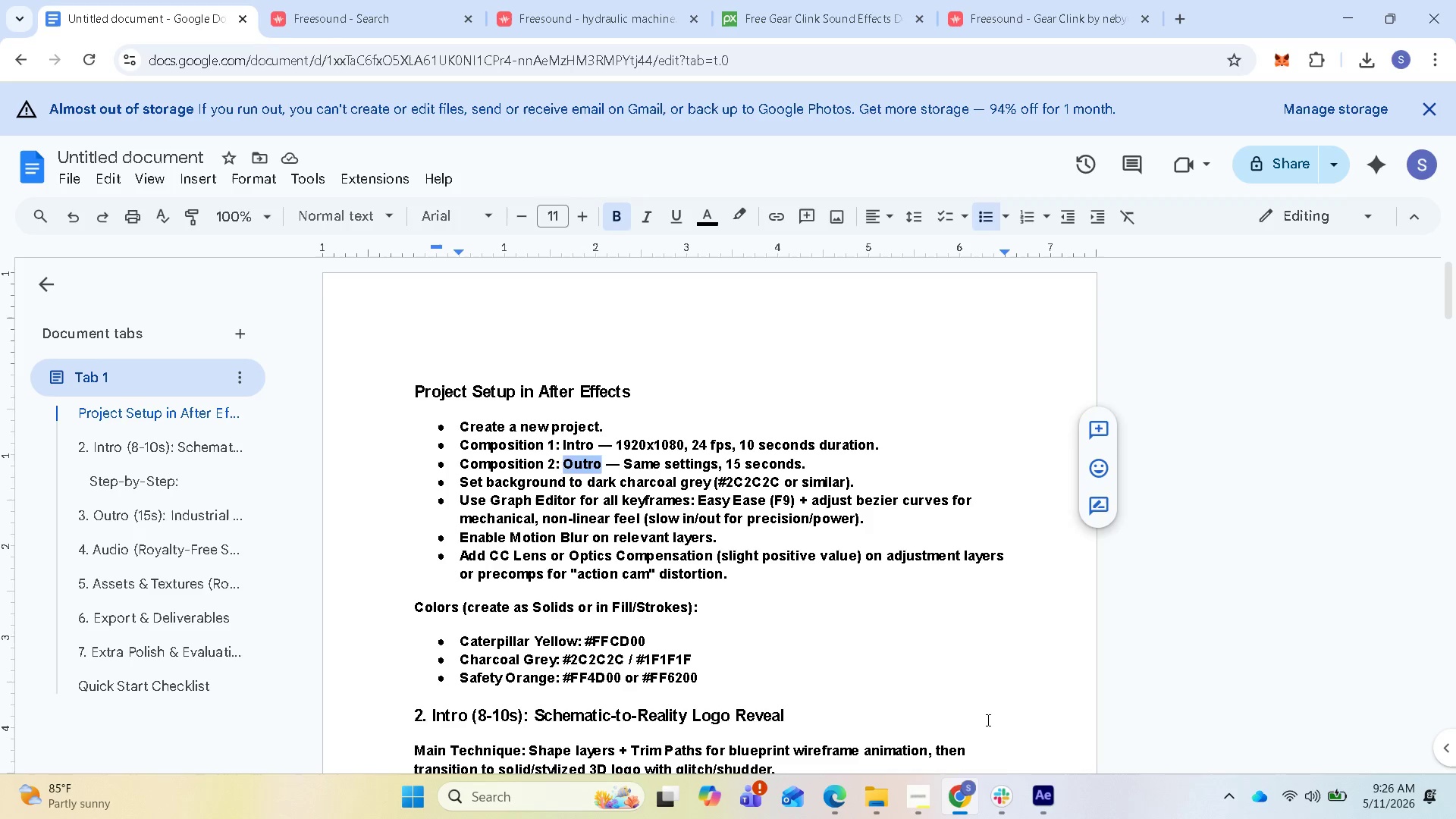 
wait(5.41)
 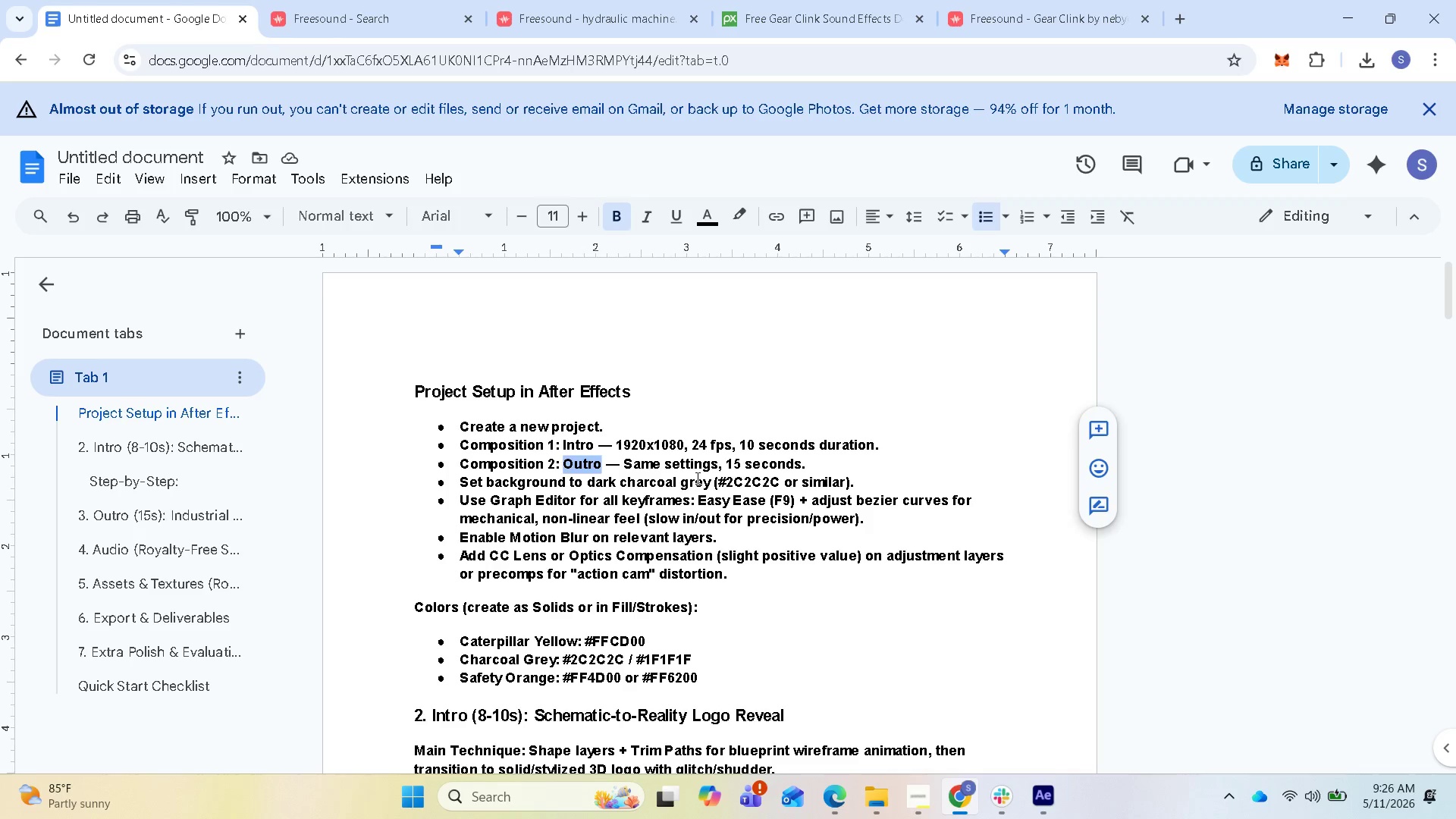 
left_click([1040, 796])
 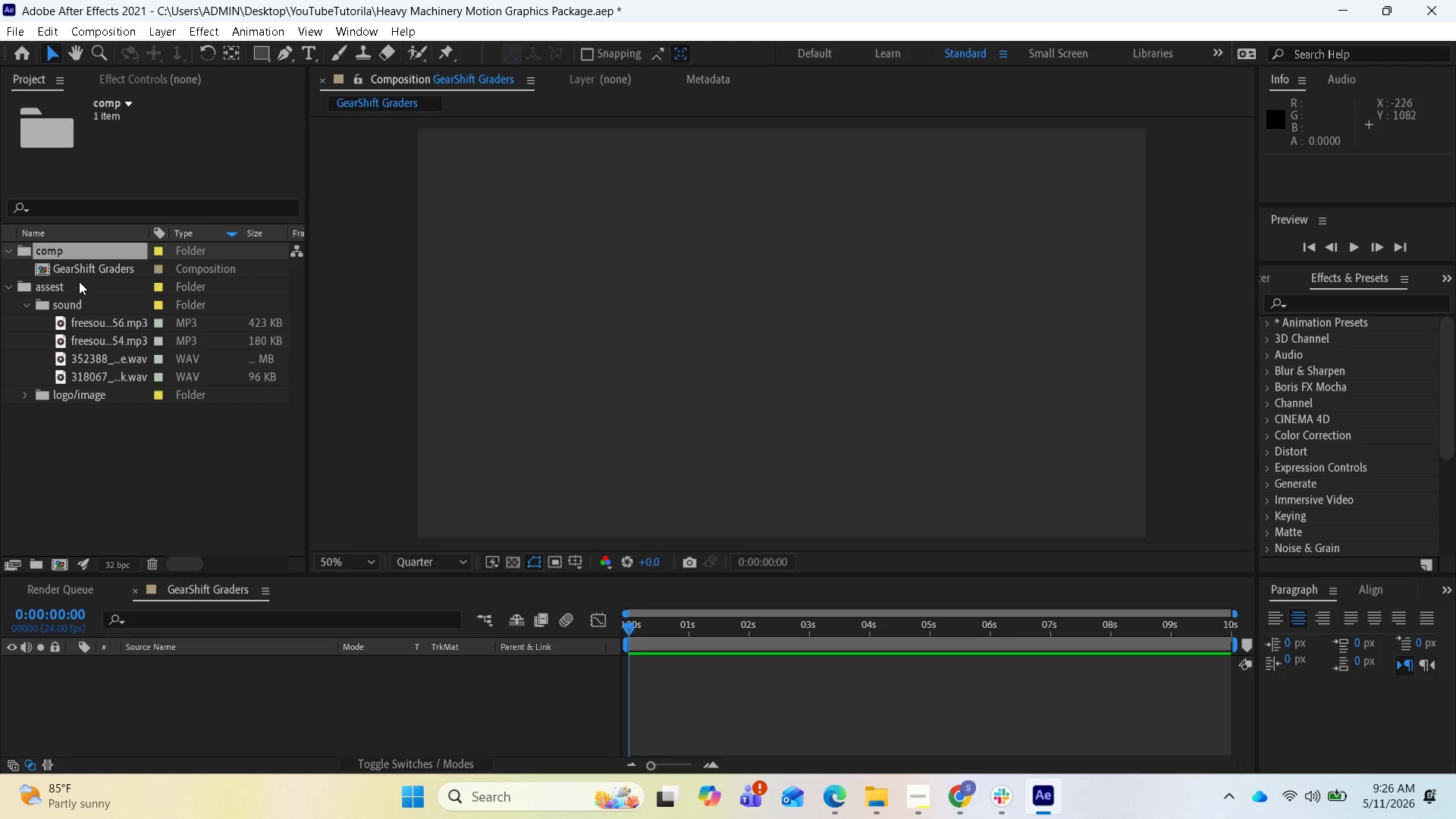 
left_click([87, 275])
 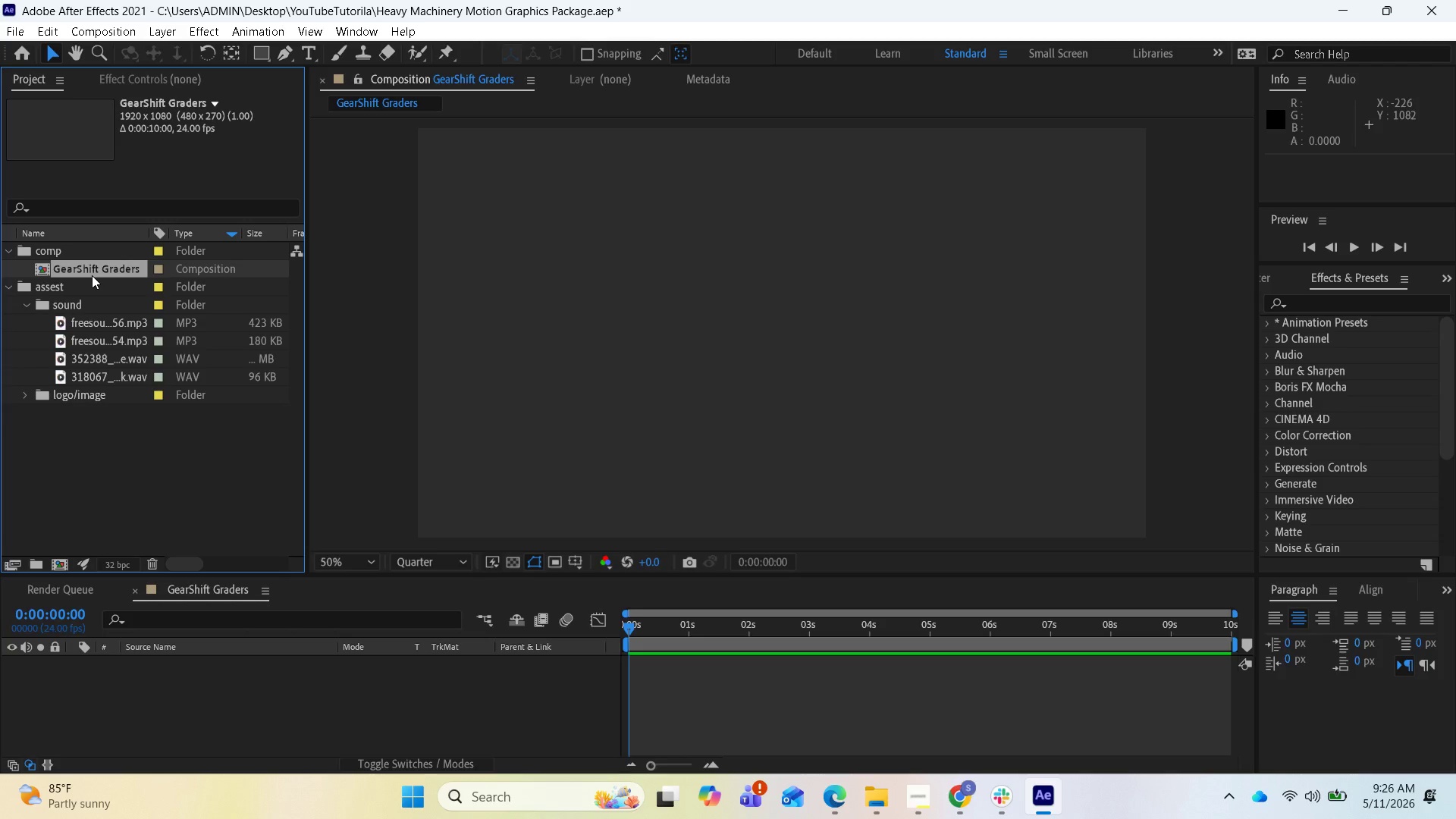 
right_click([93, 275])
 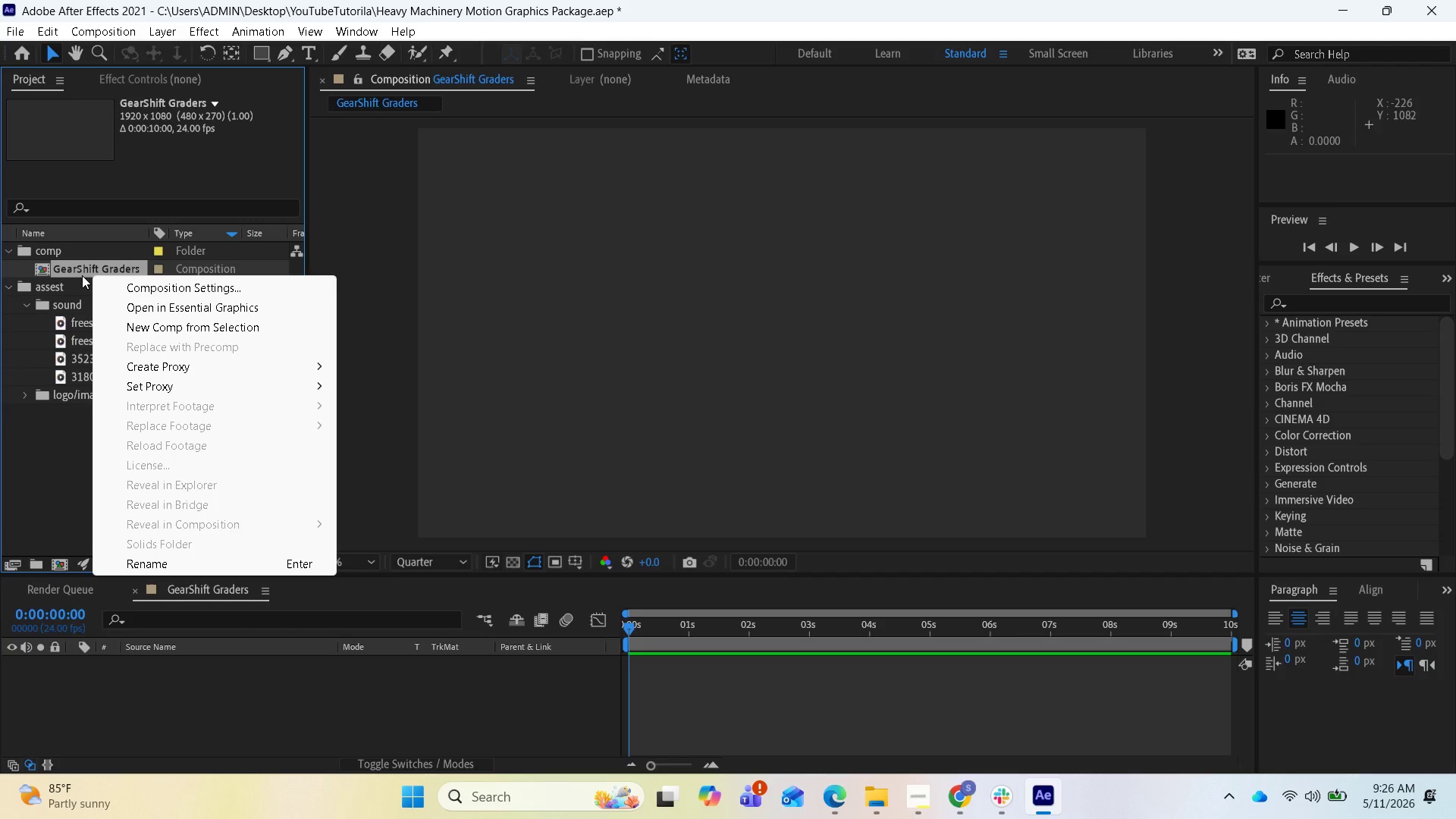 
left_click([61, 275])
 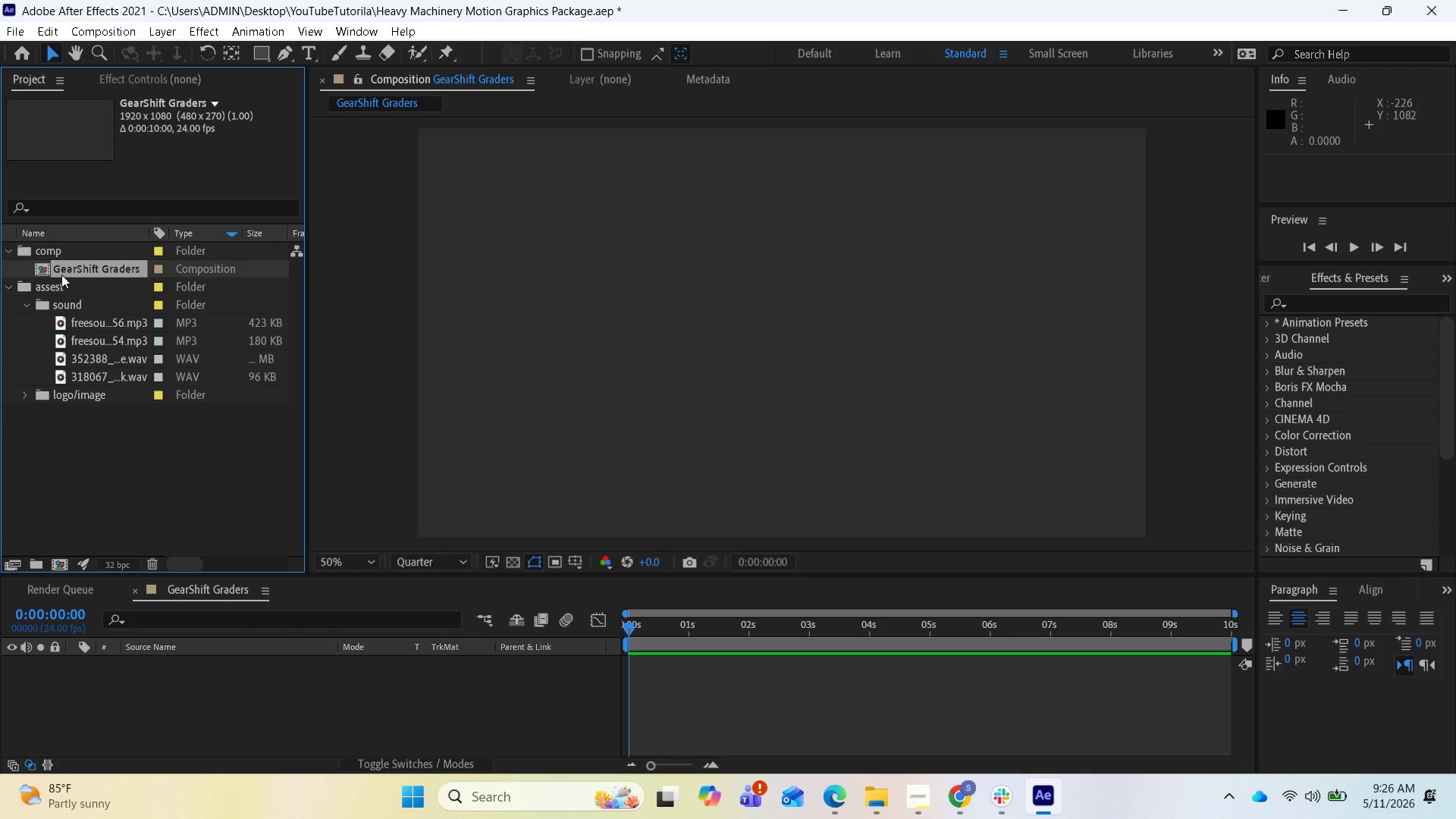 
key(Control+D)
 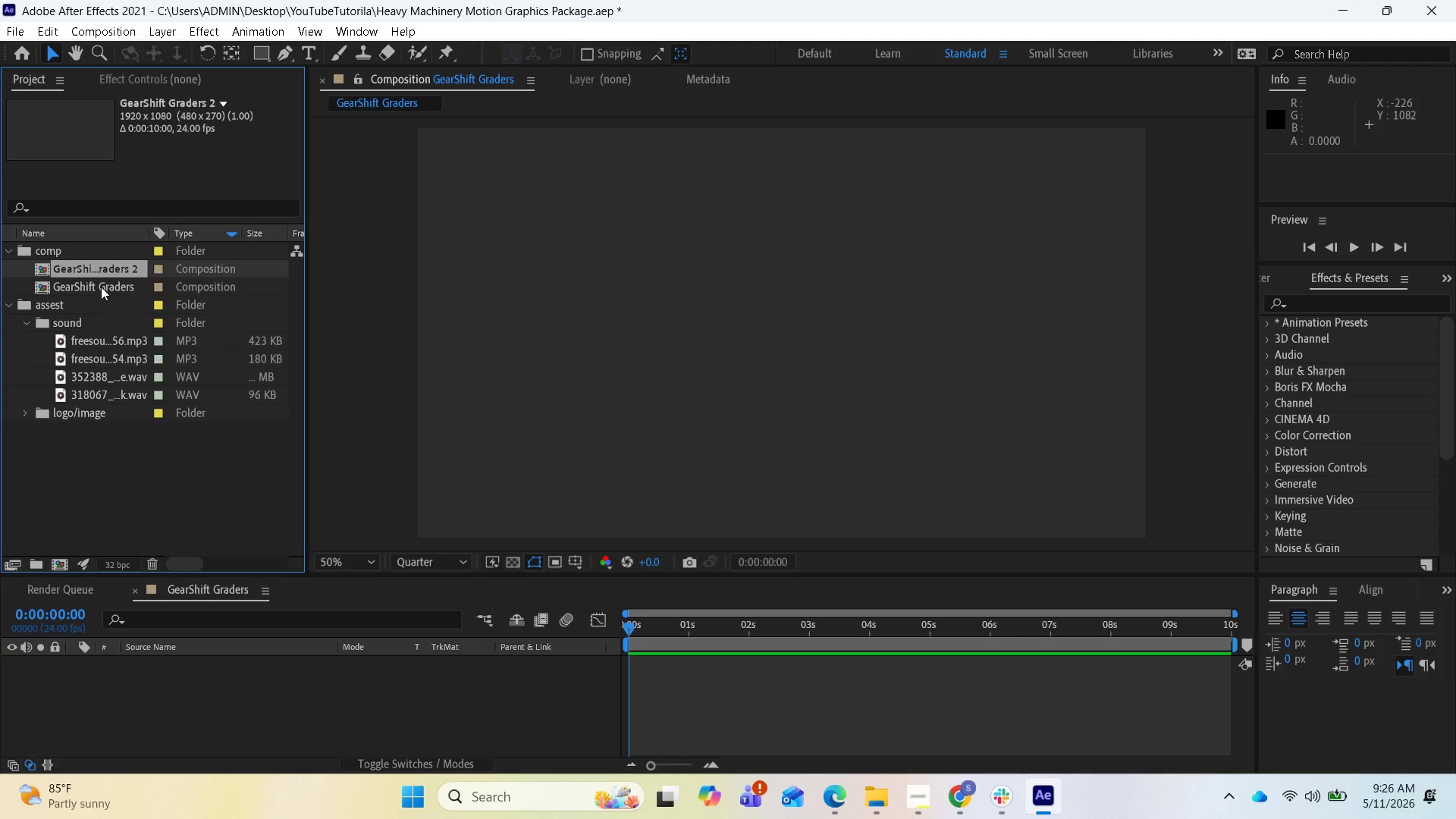 
left_click([101, 287])
 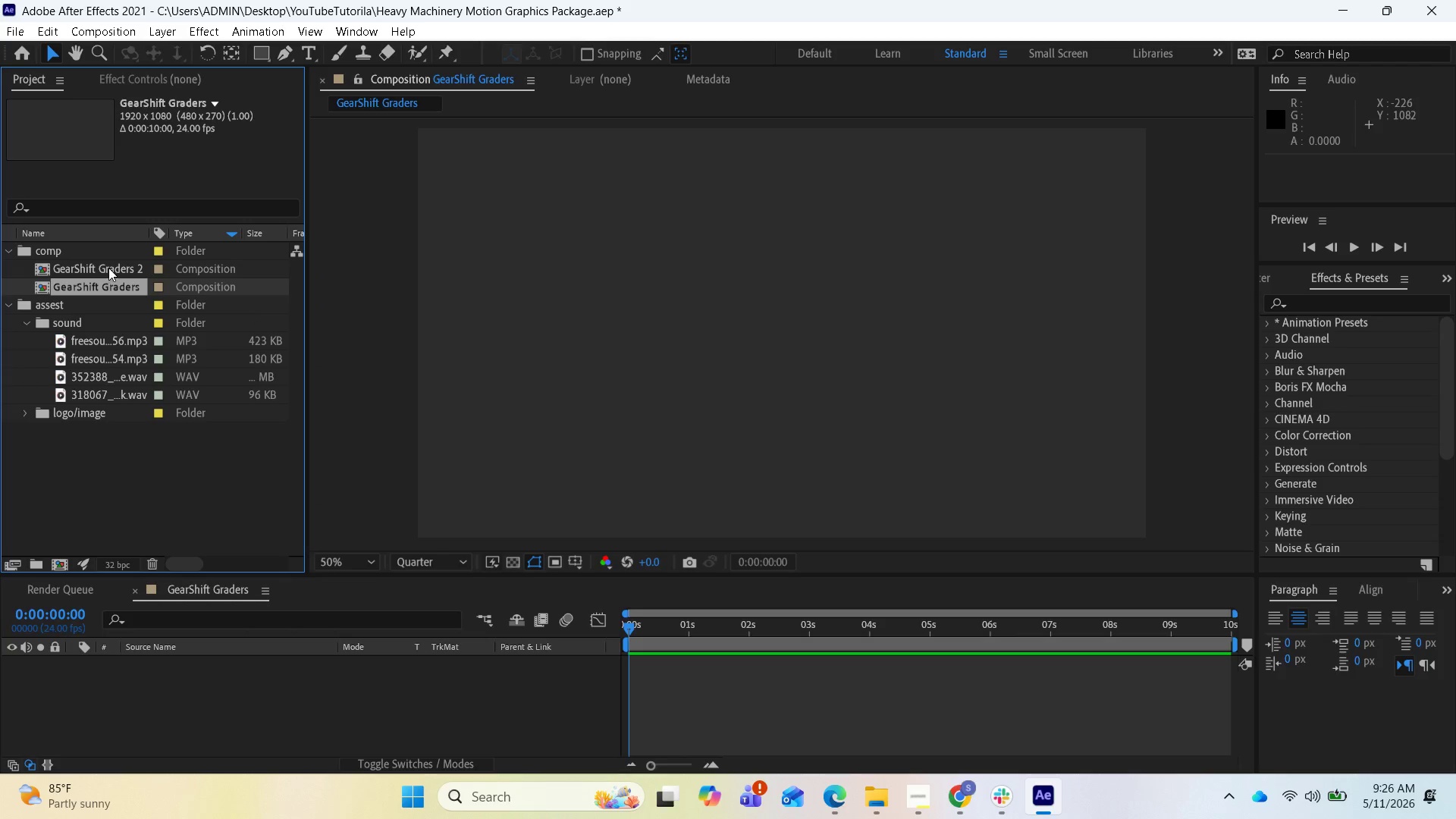 
left_click([108, 268])
 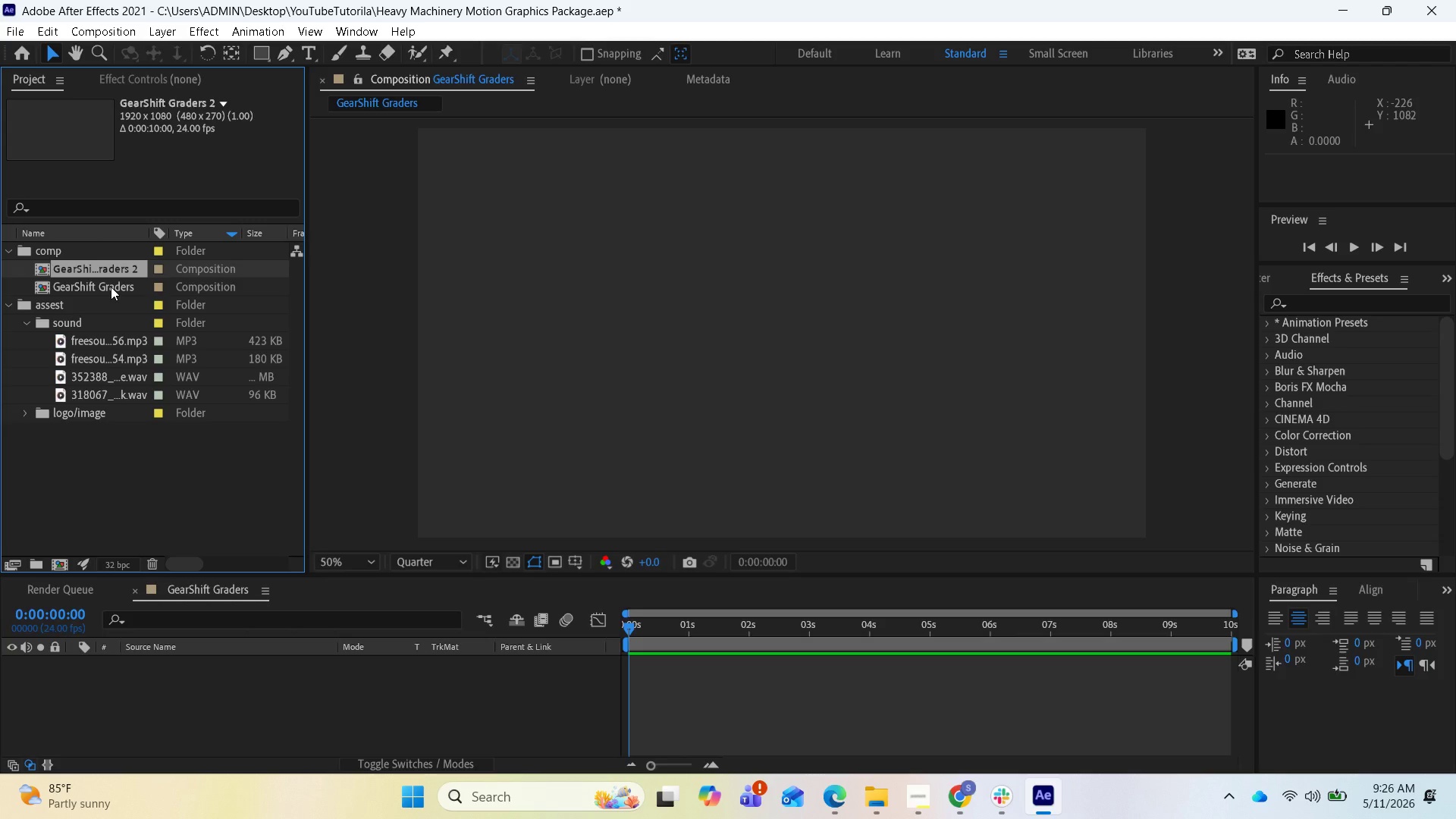 
wait(5.38)
 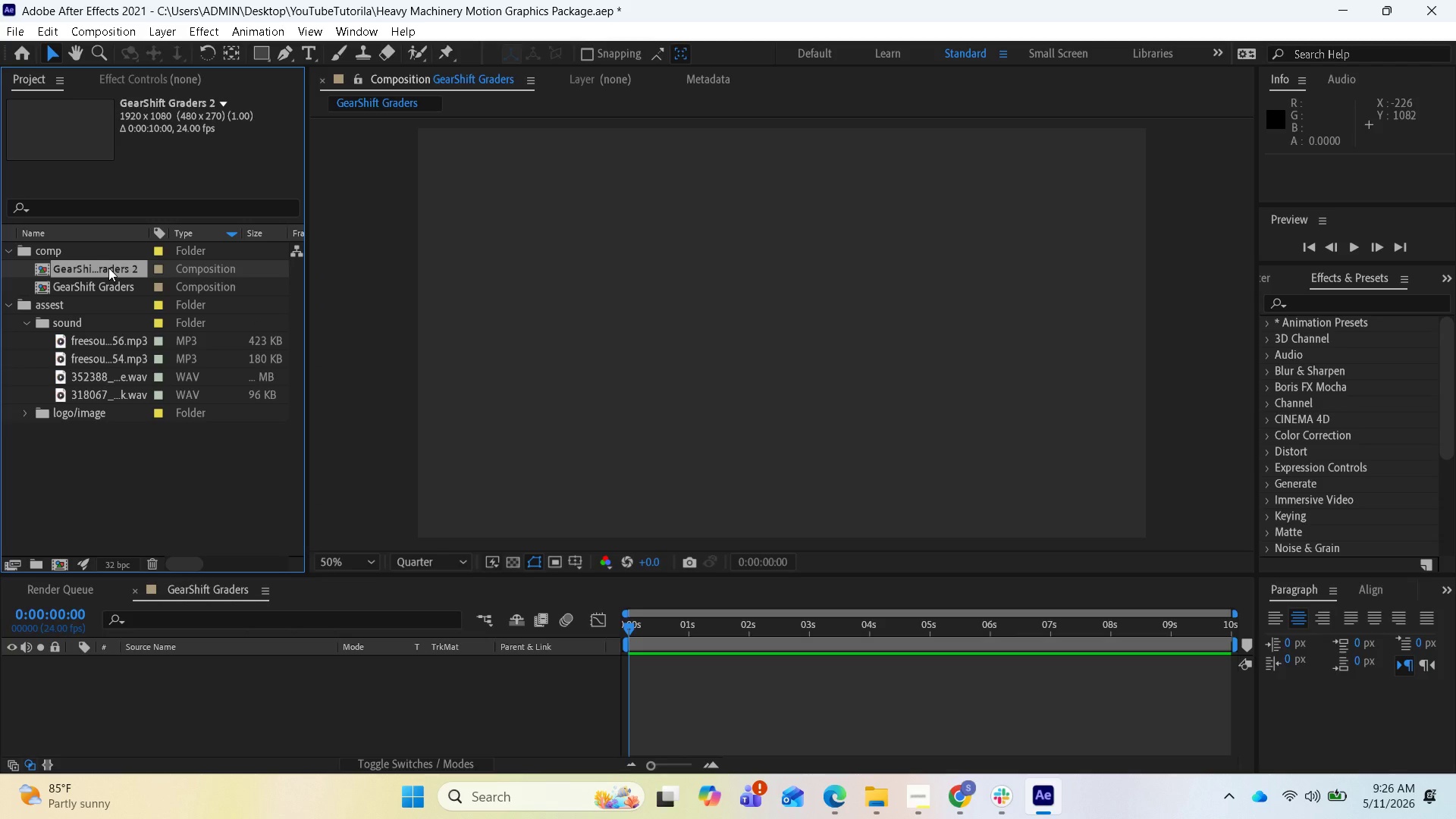 
left_click([111, 287])
 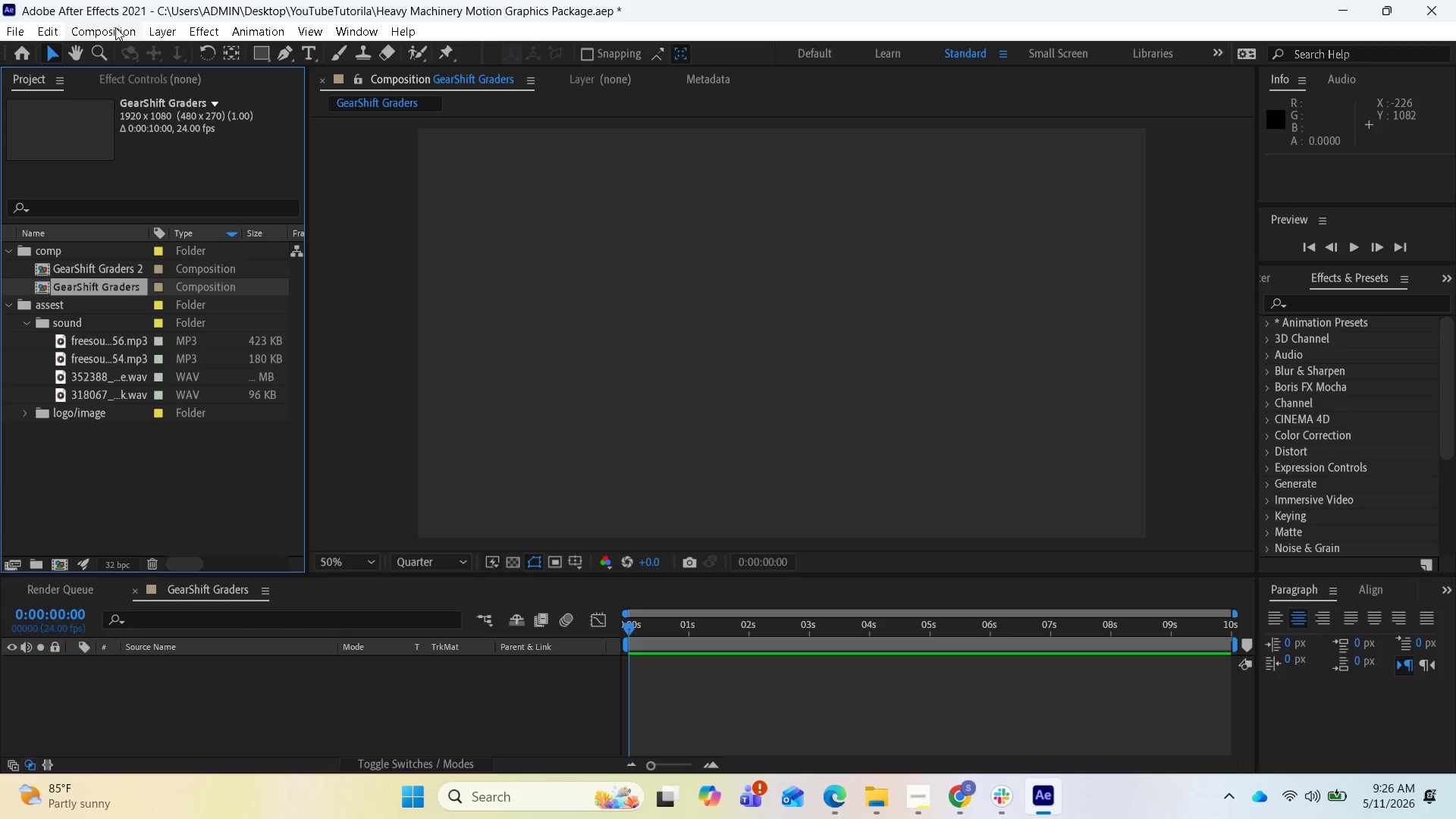 
left_click([115, 27])
 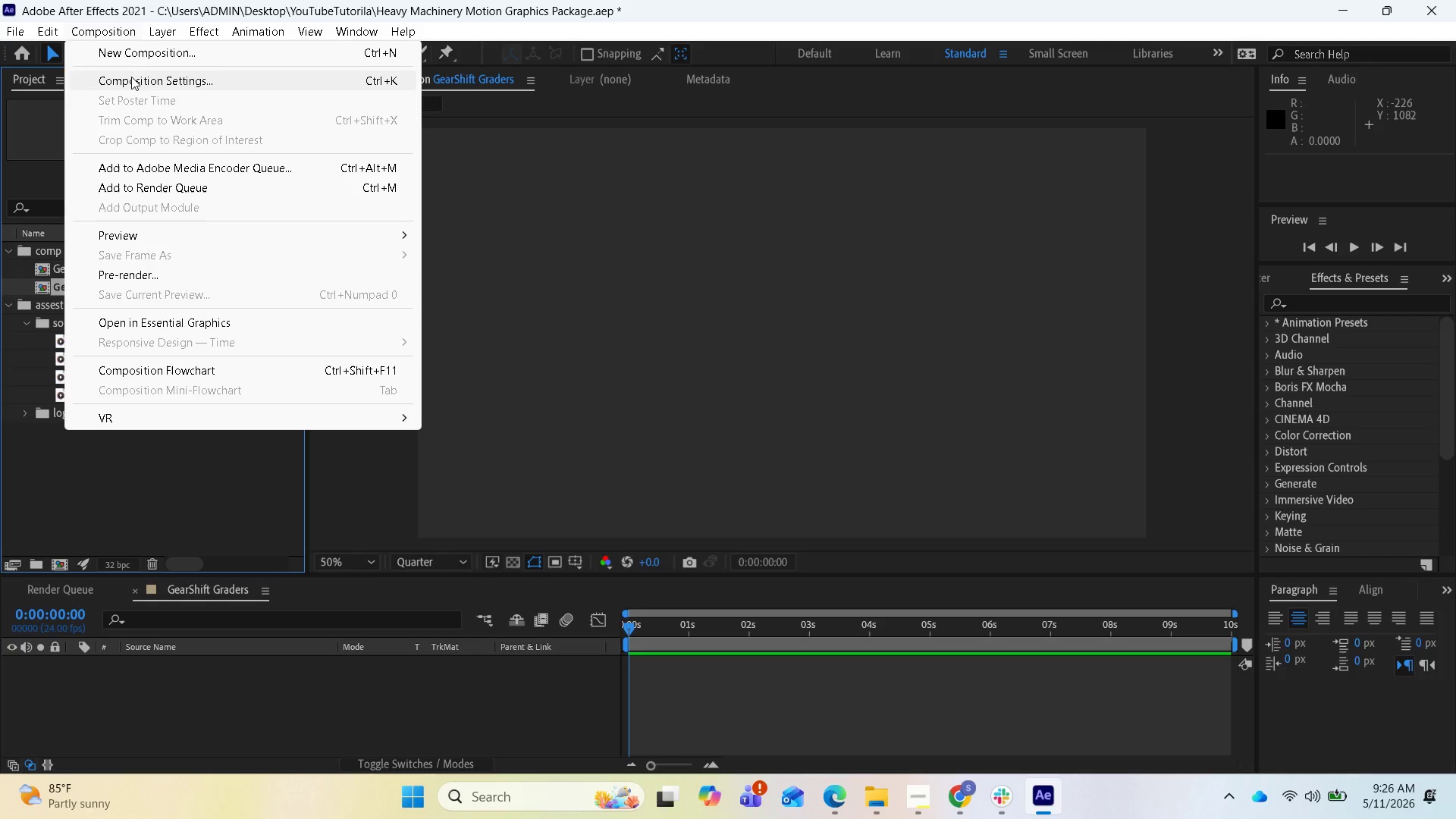 
left_click([126, 77])
 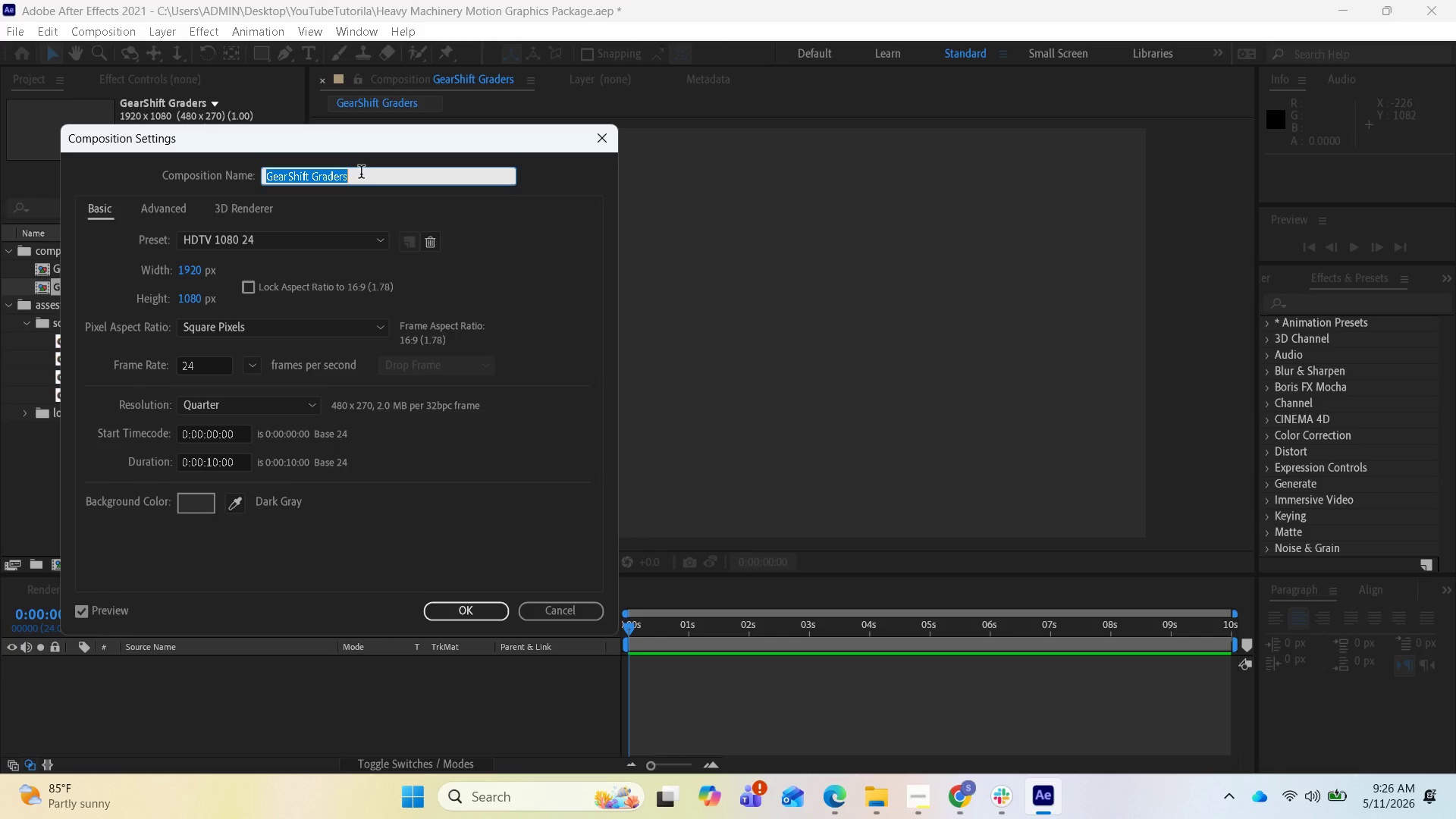 
left_click([361, 174])
 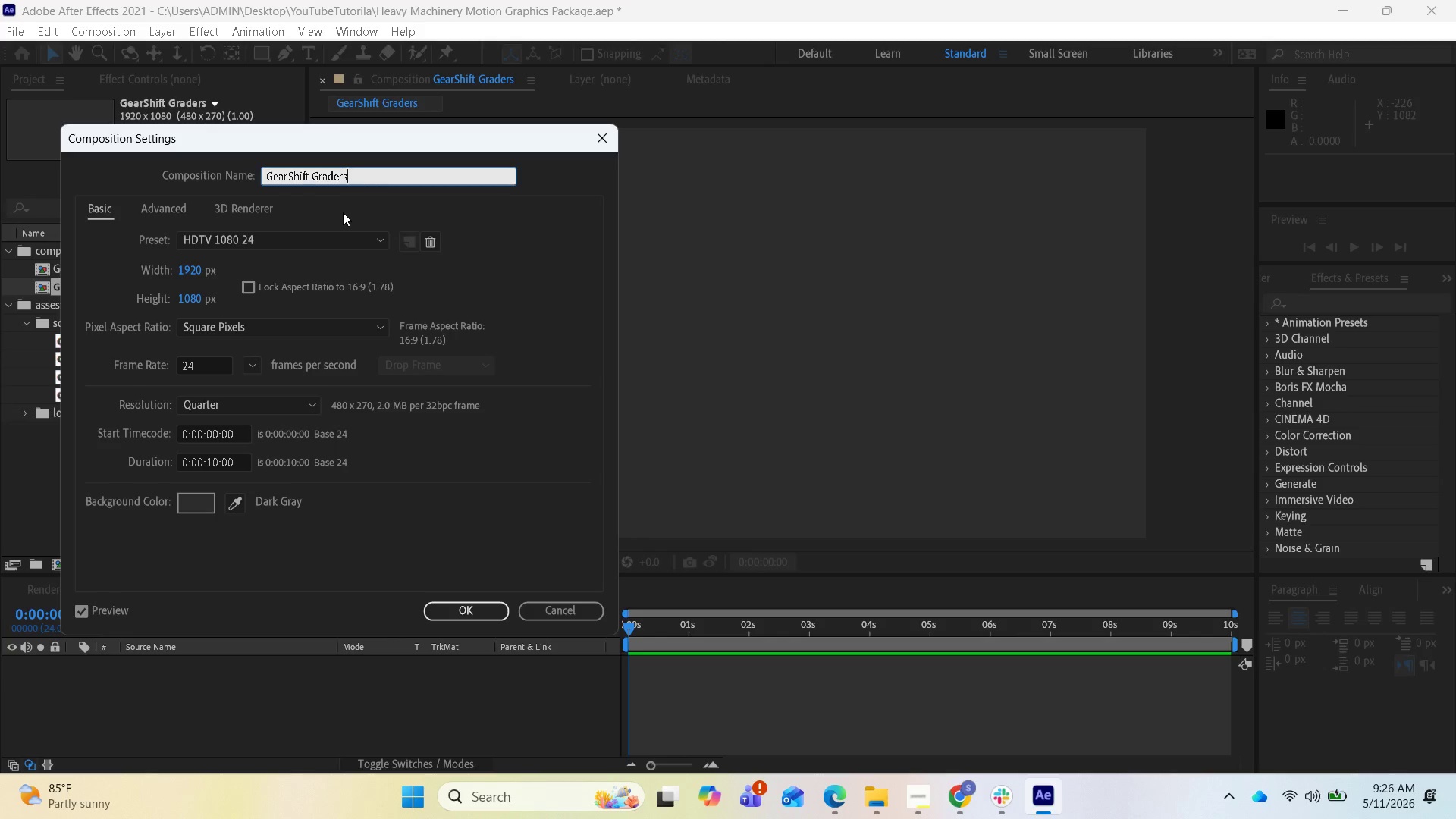 
key(Control+V)
 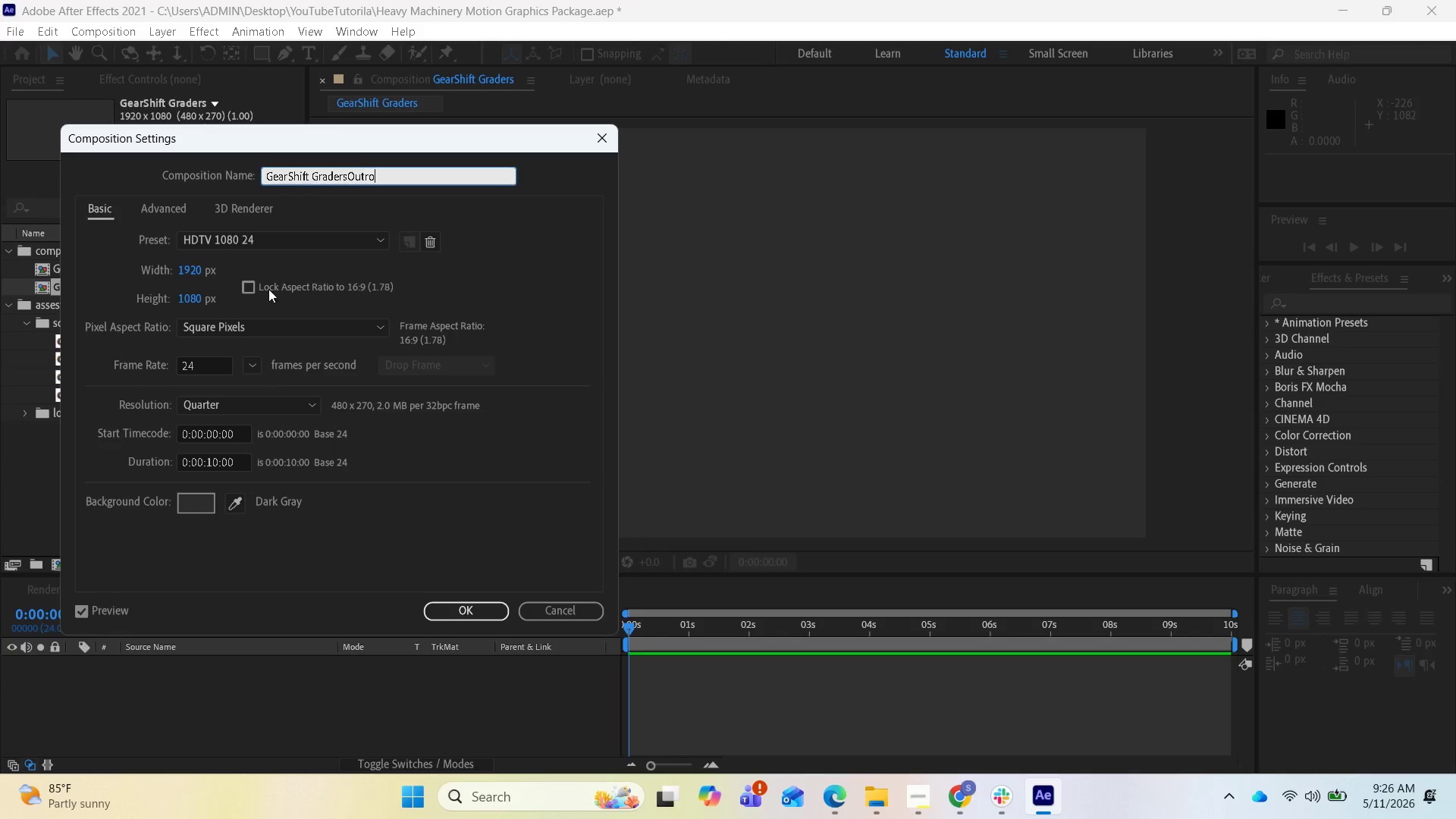 
left_click([351, 176])
 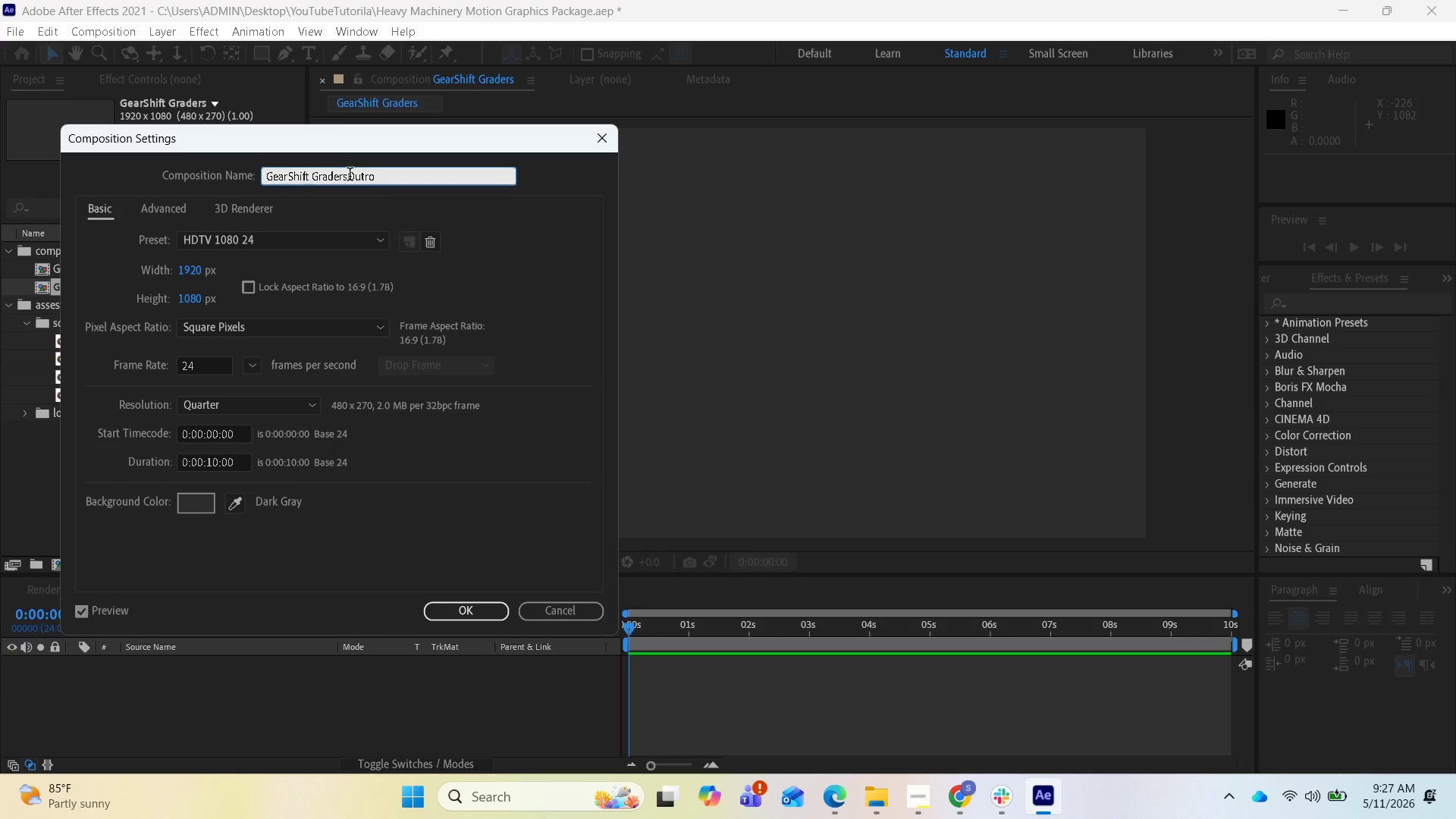 
left_click([350, 176])
 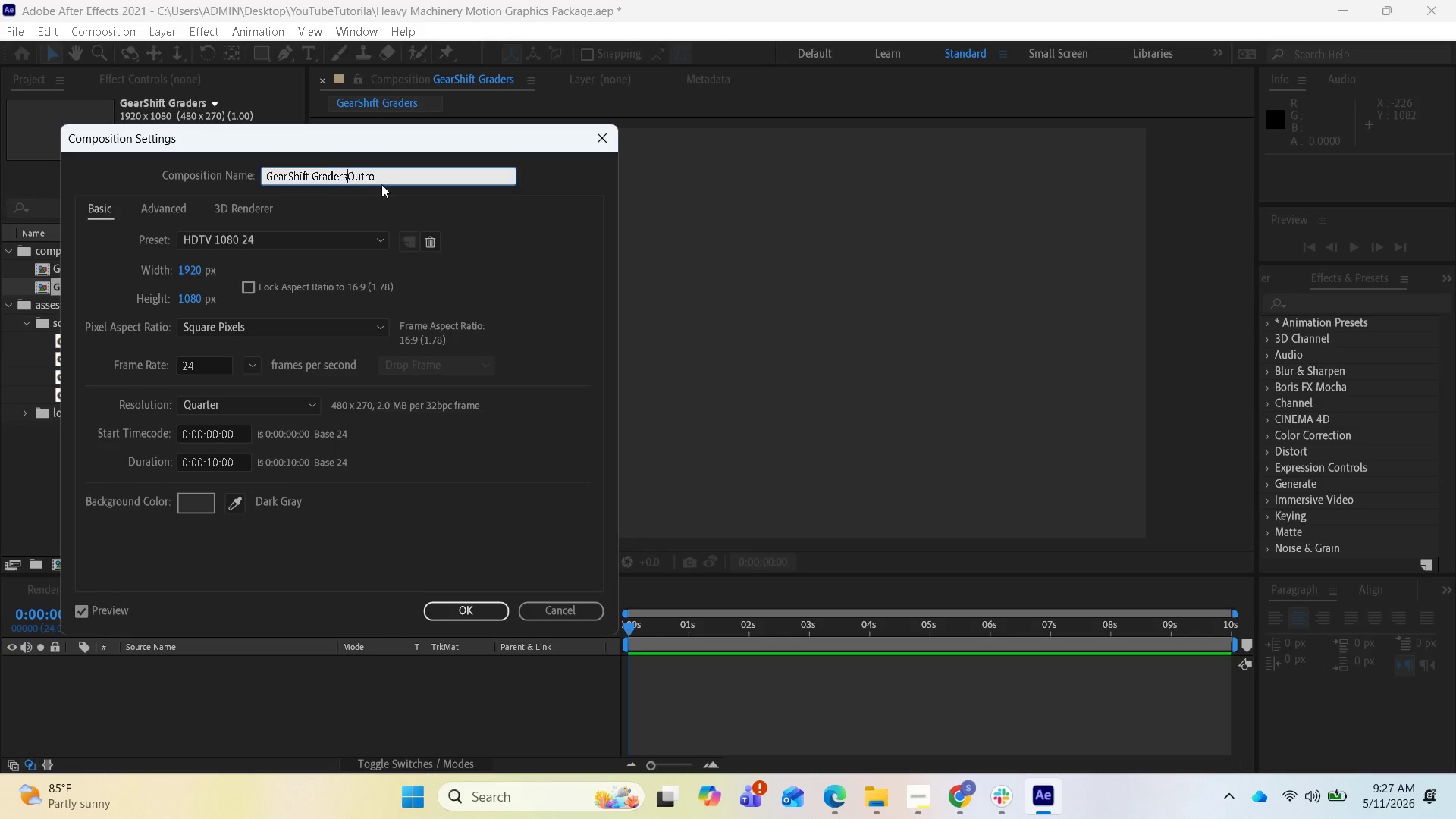 
key(Space)
 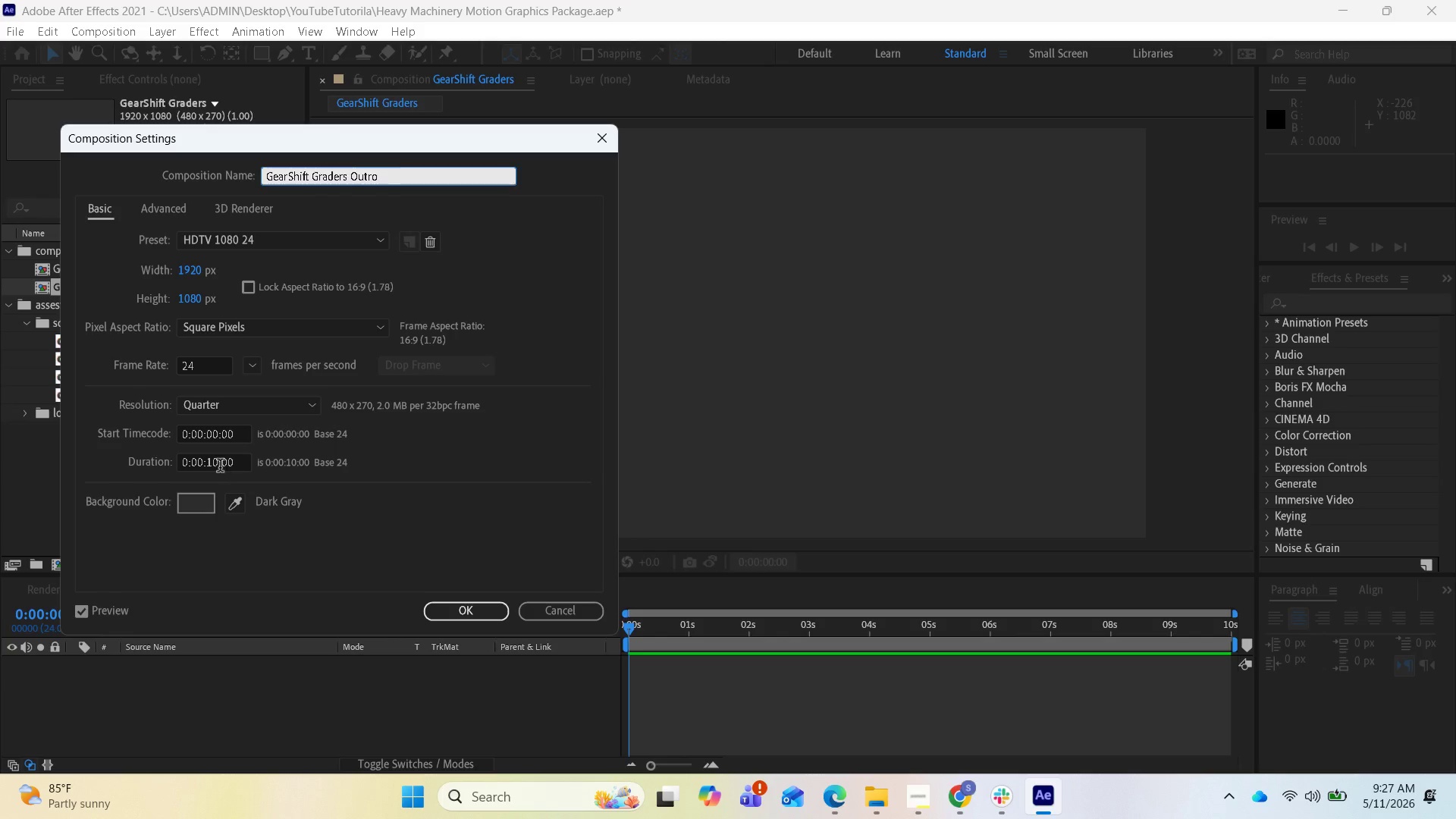 
left_click([215, 464])
 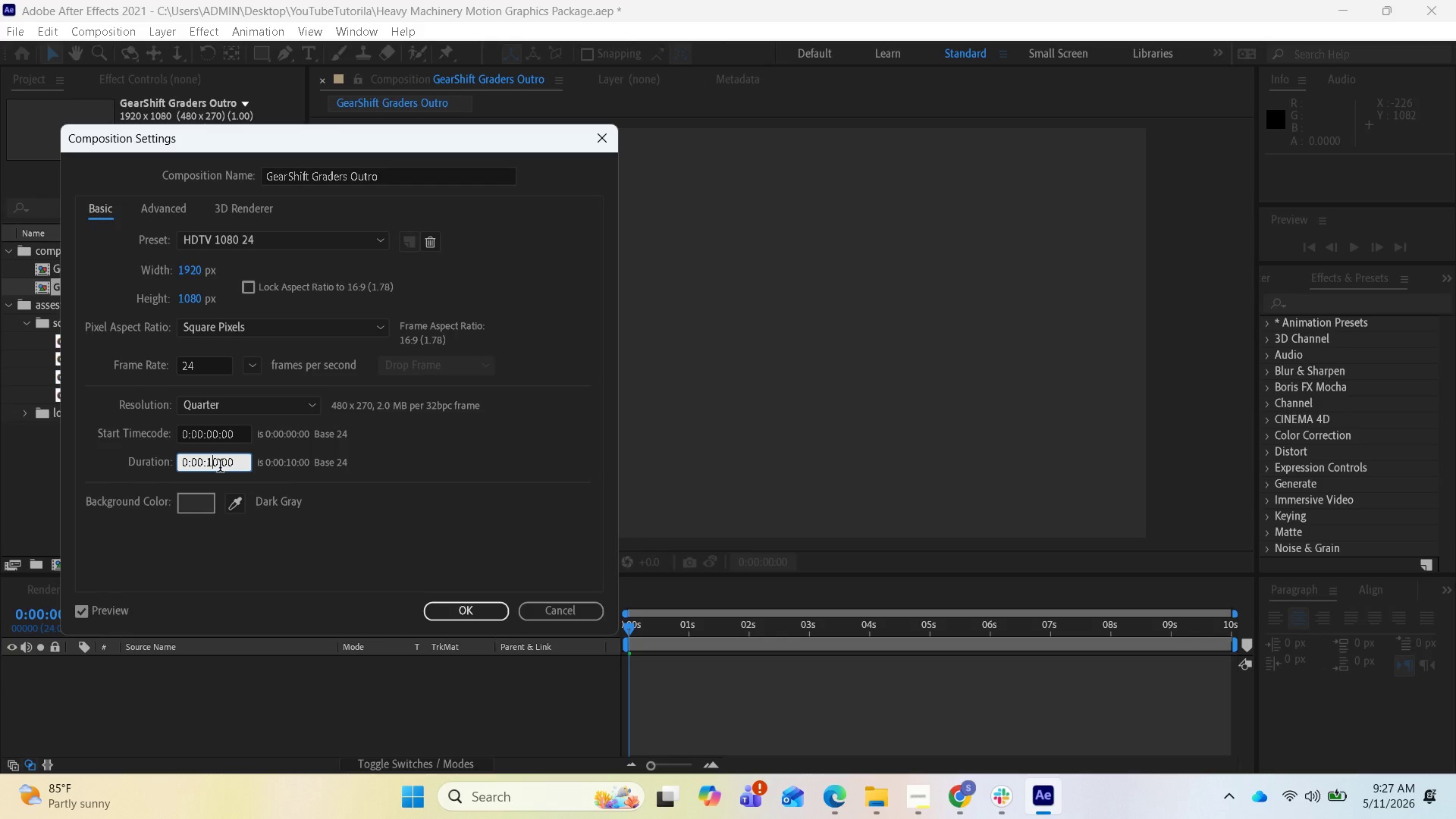 
left_click([219, 466])
 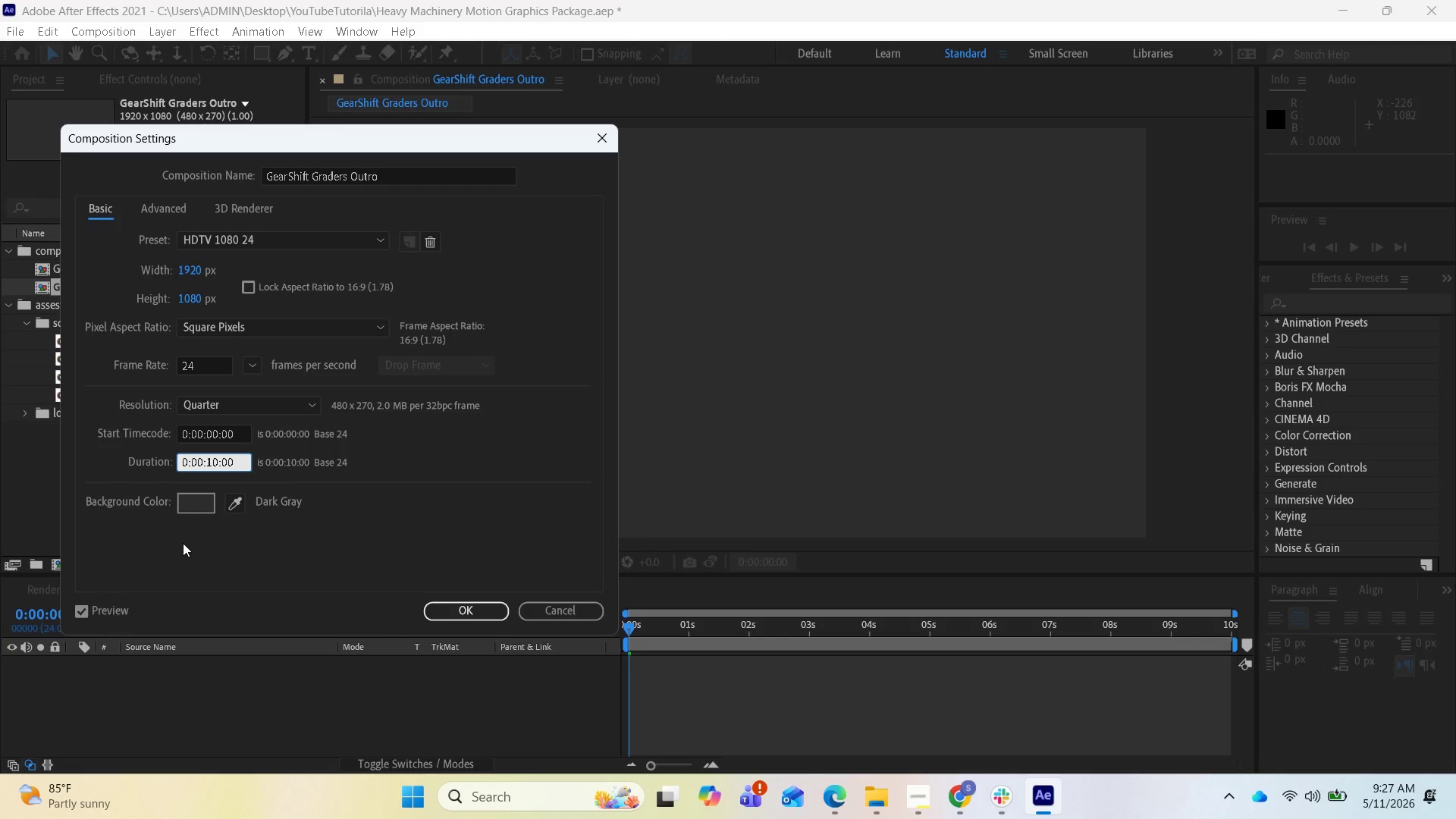 
key(Backspace)
 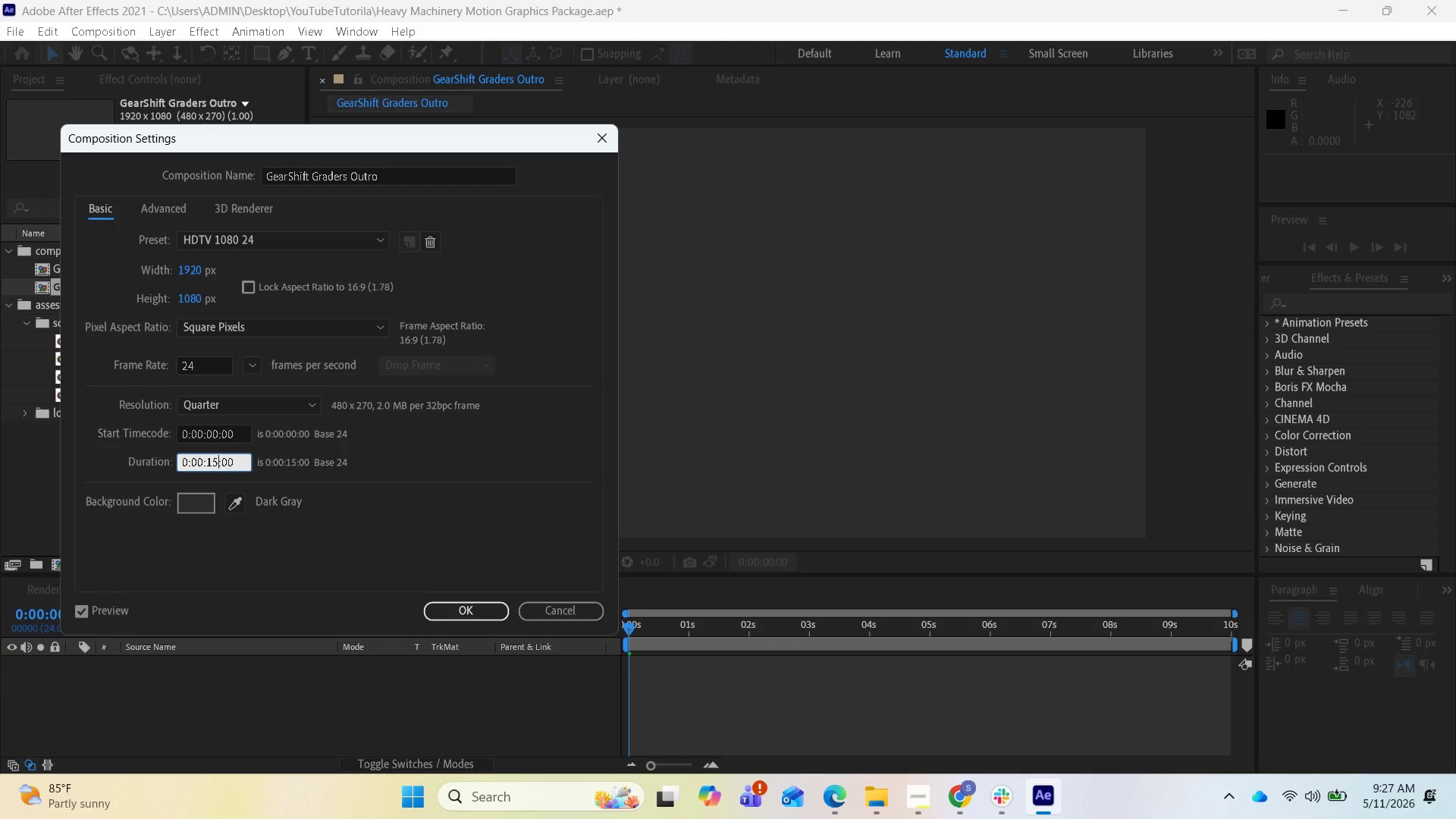 
key(5)
 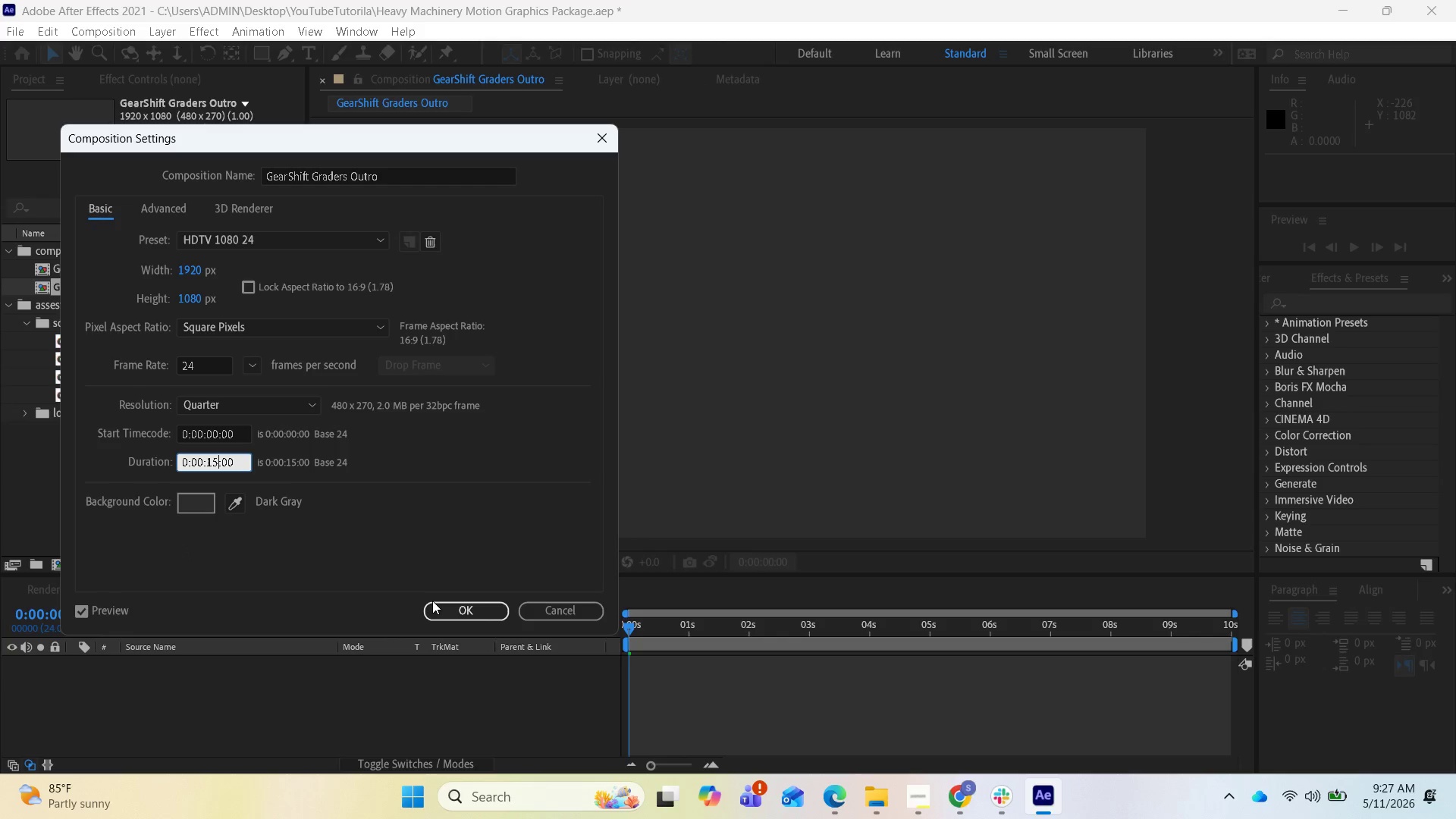 
left_click([443, 601])
 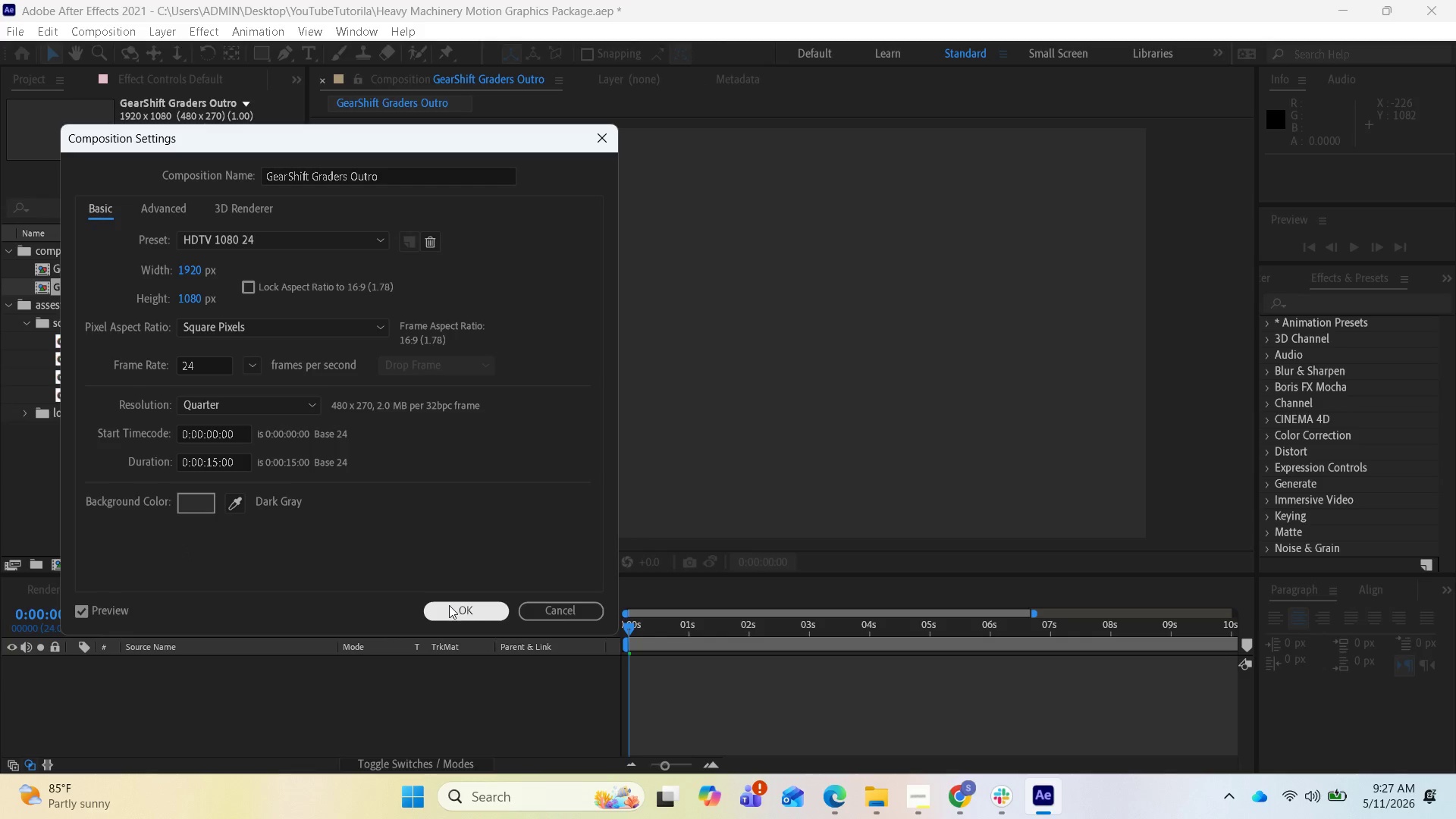 
left_click([450, 605])
 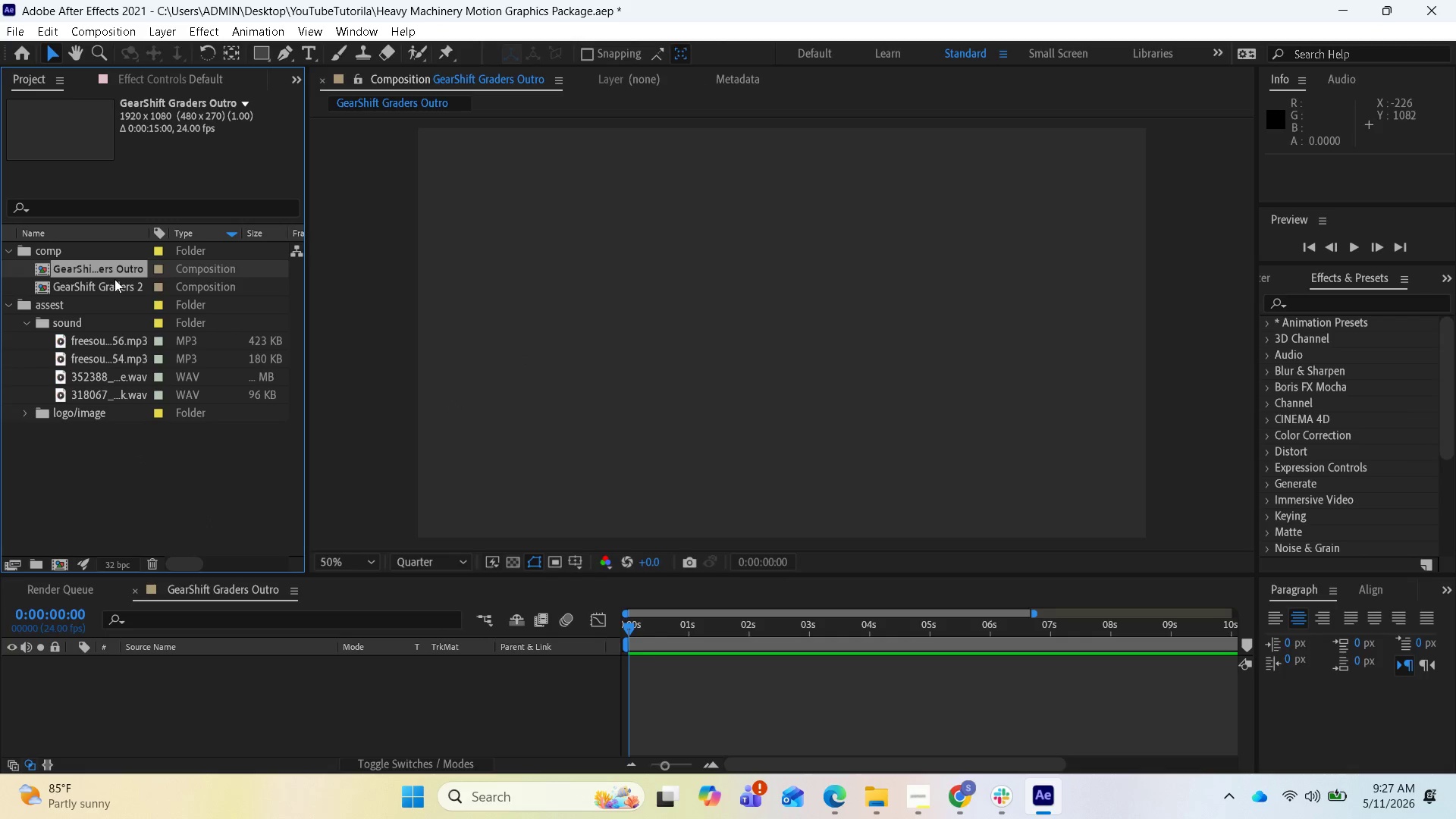 
left_click([112, 284])
 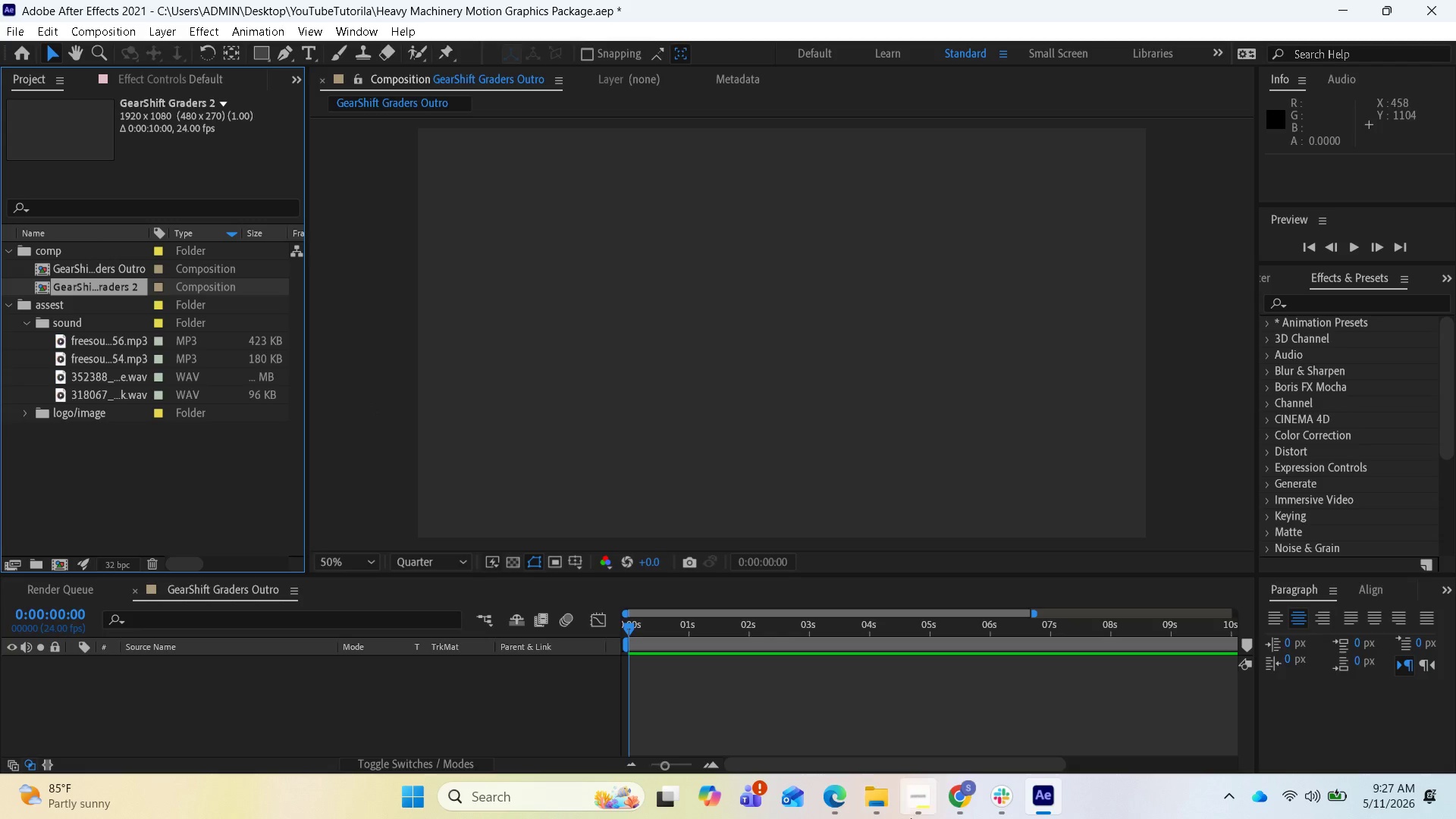 
mouse_move([853, 804])
 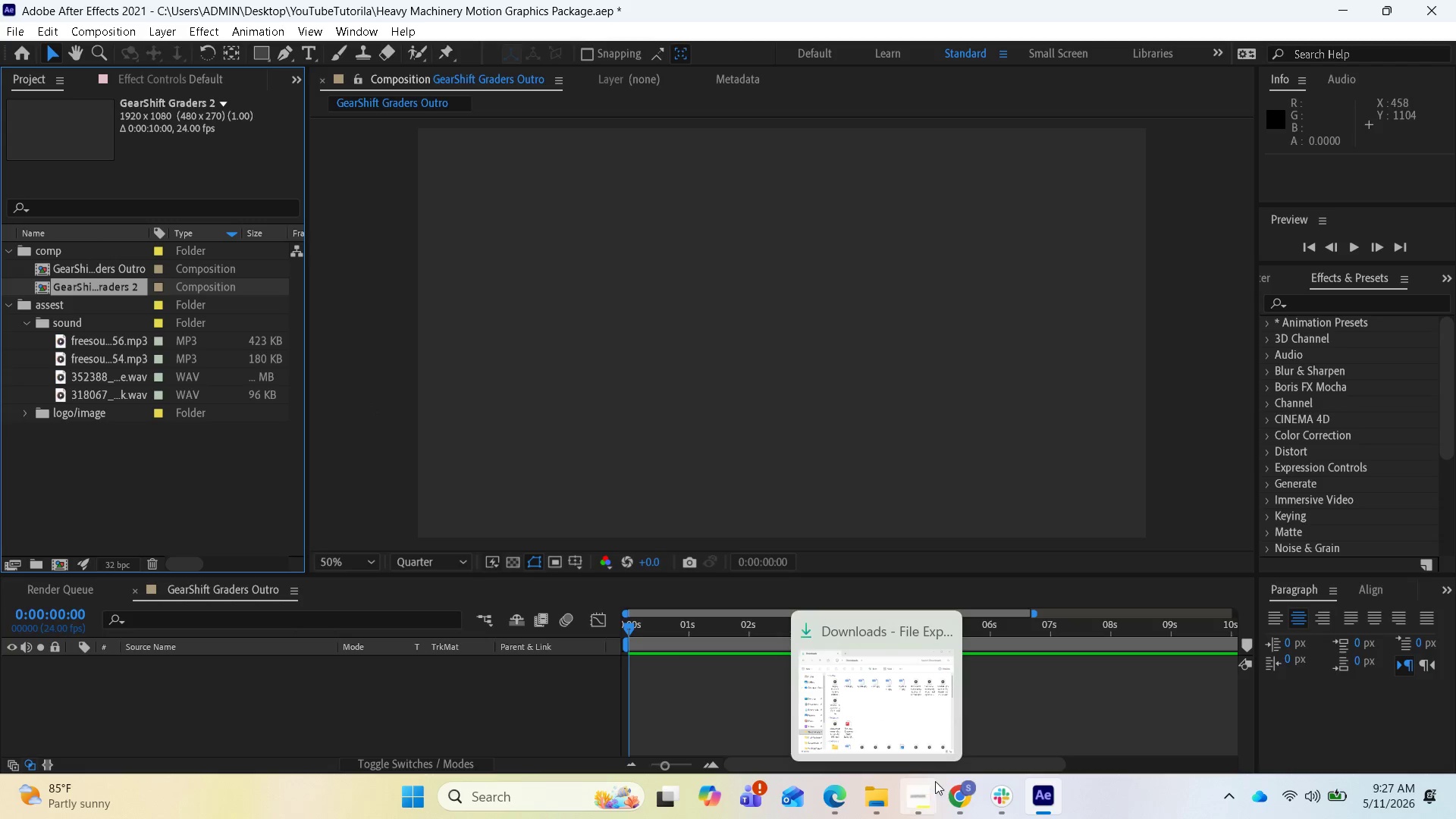 
left_click([960, 788])
 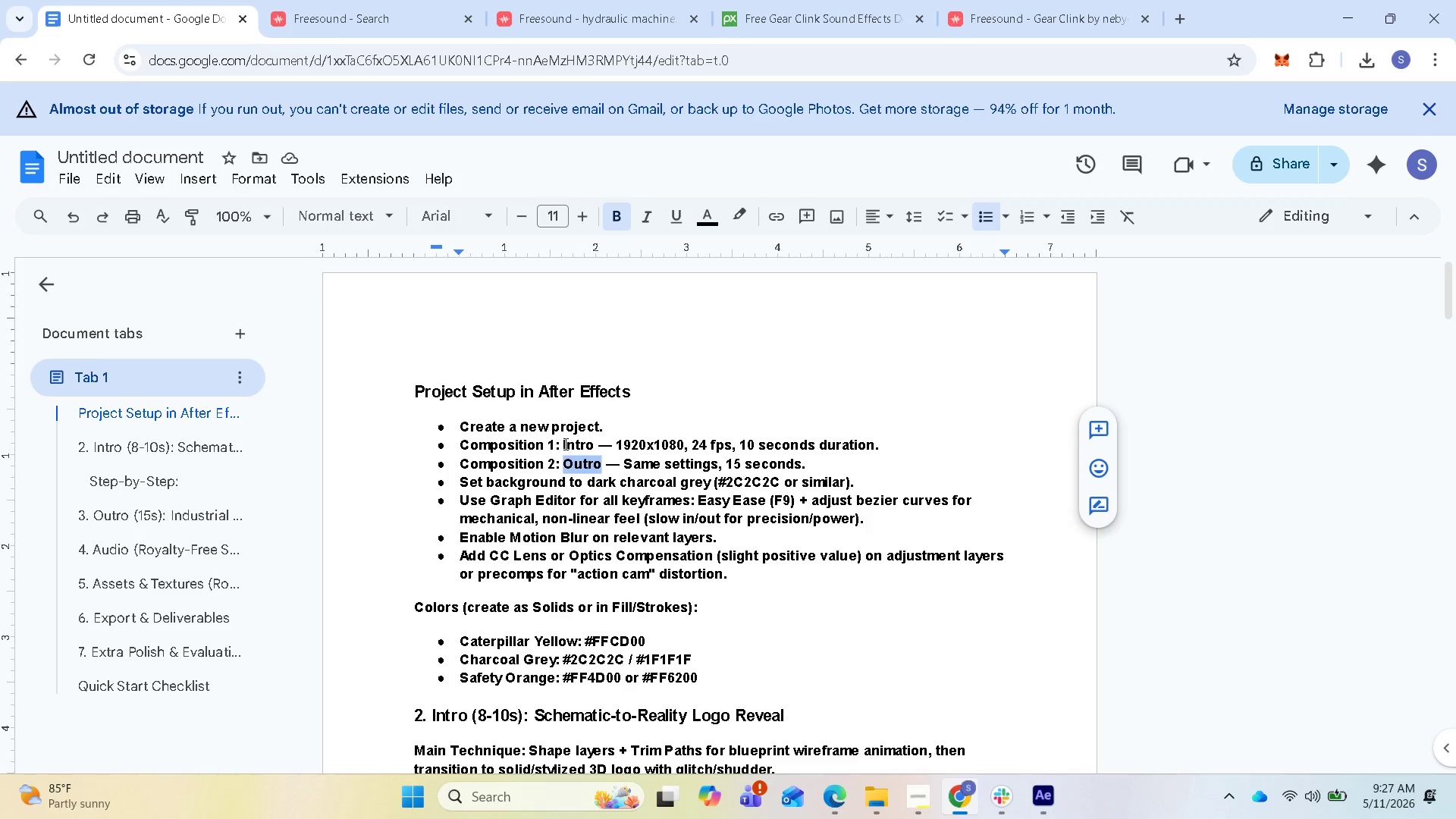 
left_click_drag(start_coordinate=[563, 443], to_coordinate=[595, 445])
 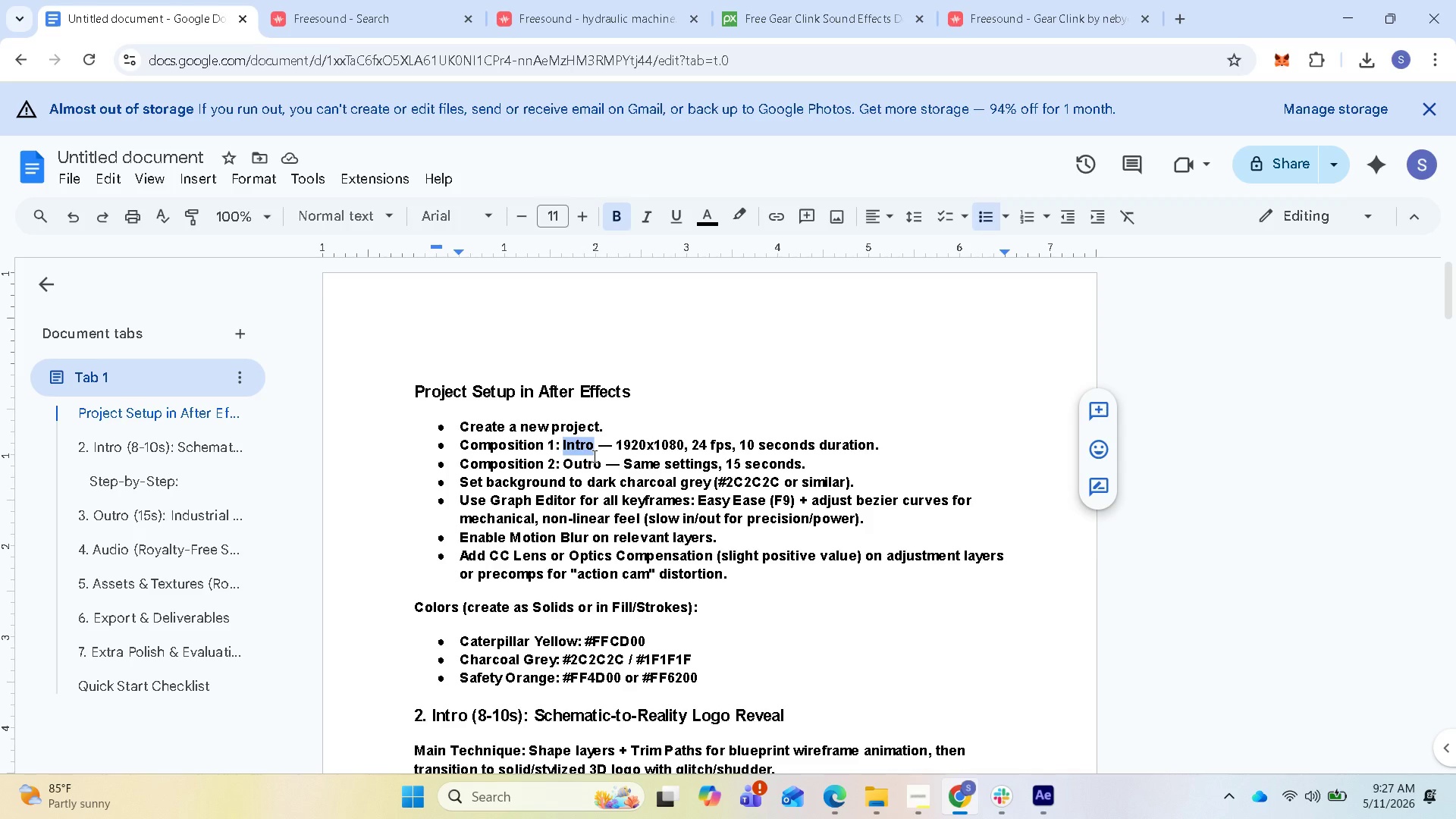 
key(Control+C)
 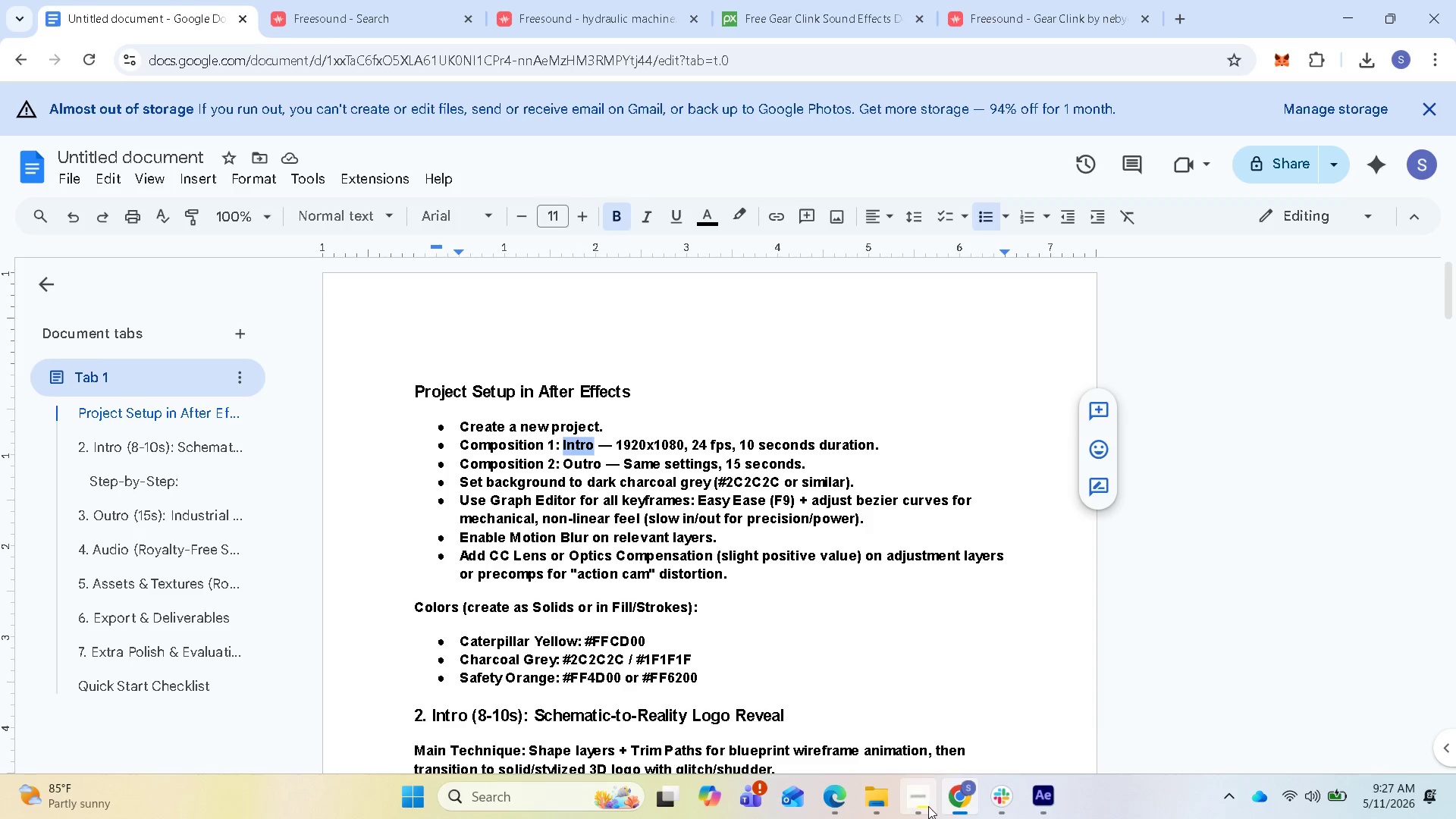 
left_click([1040, 796])
 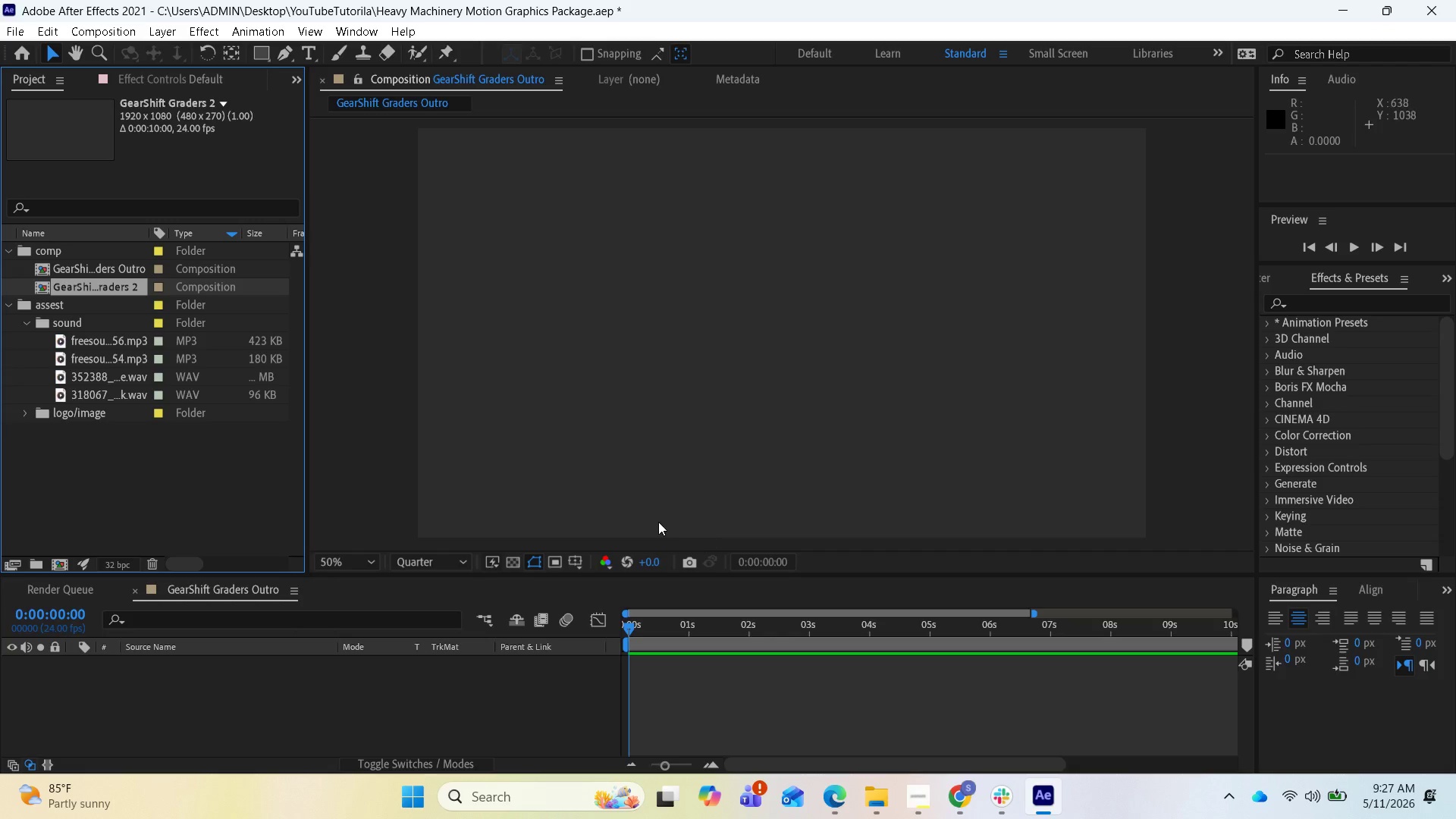 
hold_key(key=ControlLeft, duration=1.25)
 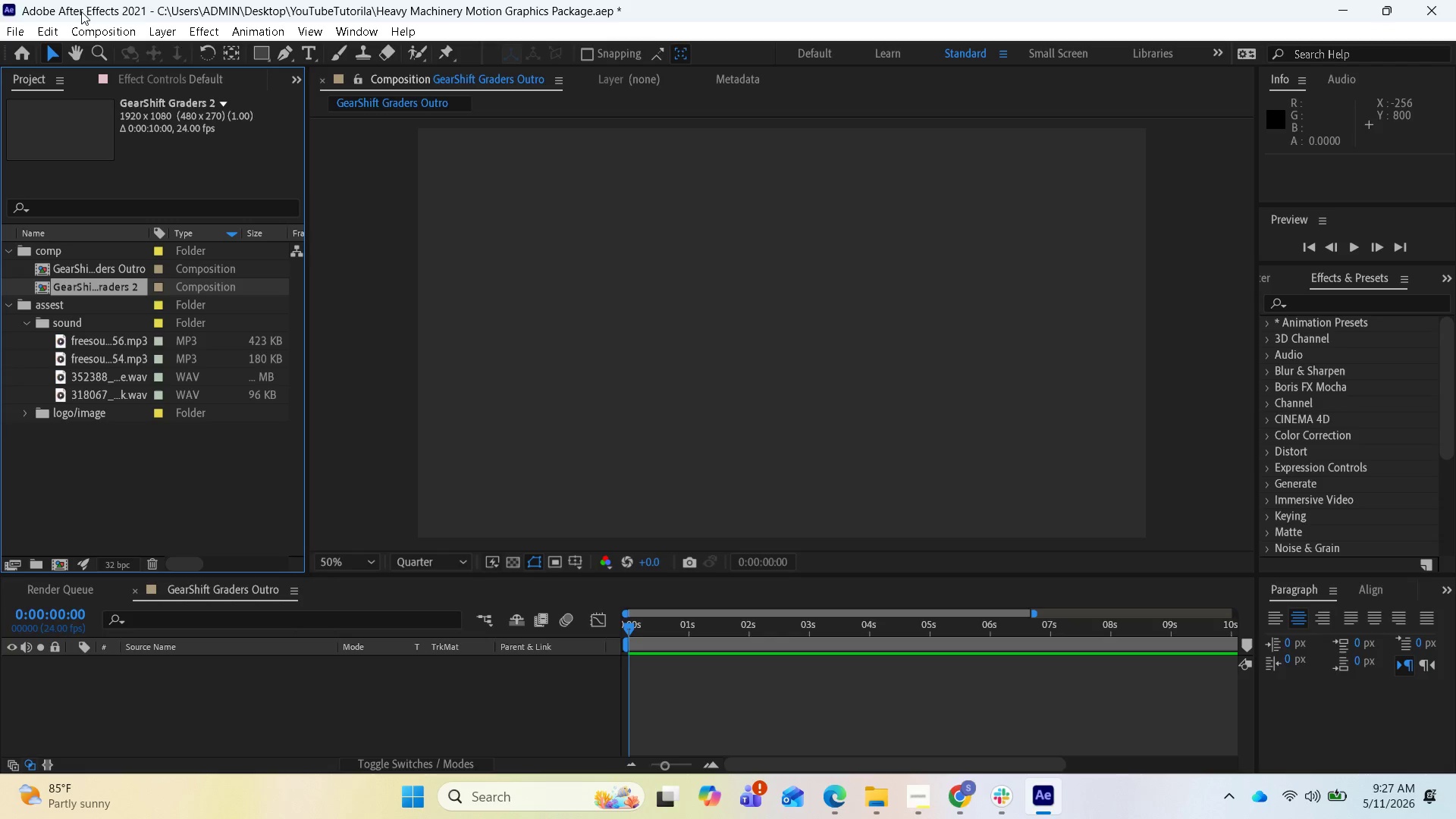 
left_click([99, 27])
 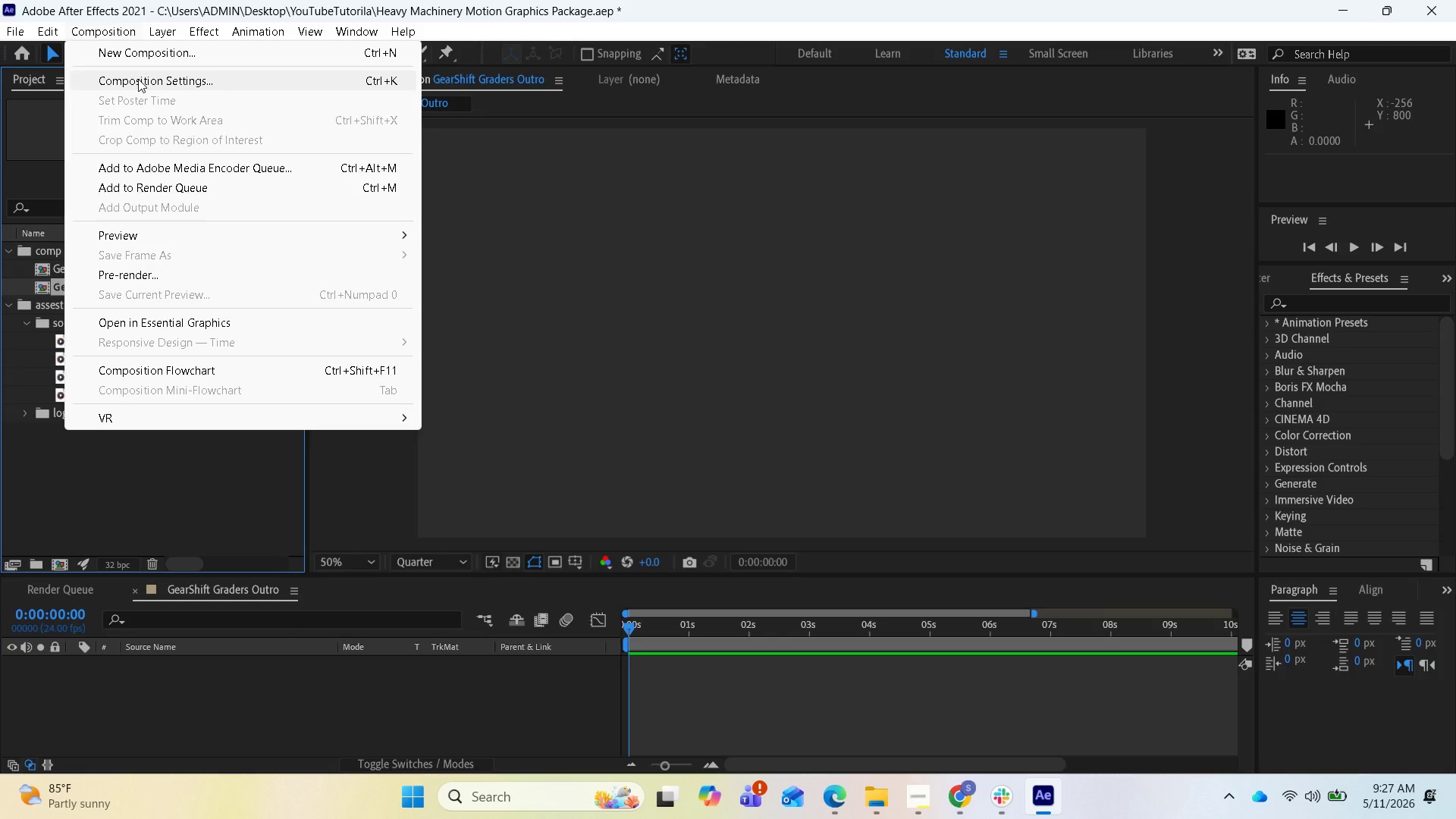 
left_click([138, 79])
 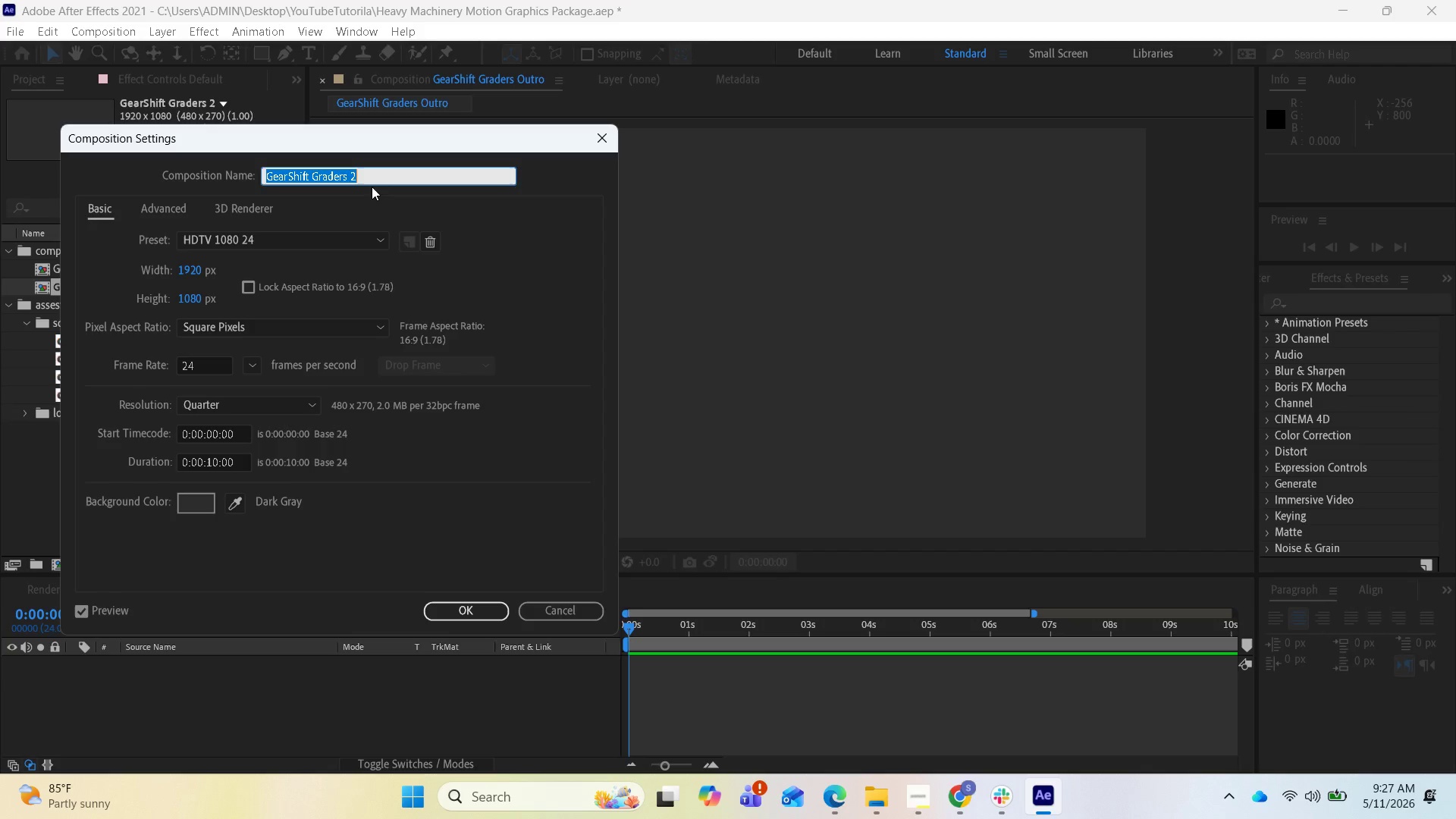 
left_click([362, 174])
 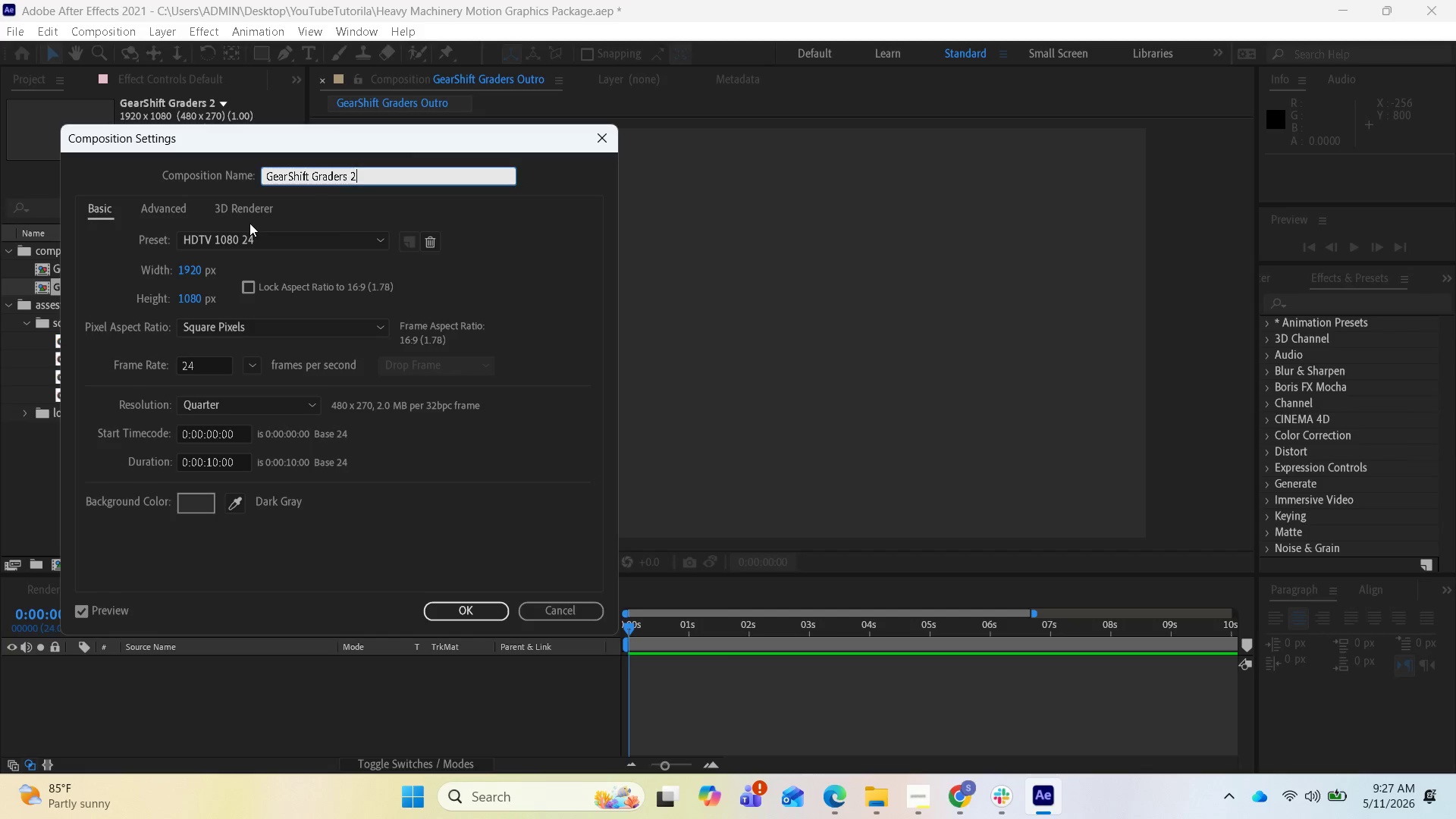 
key(Backspace)
 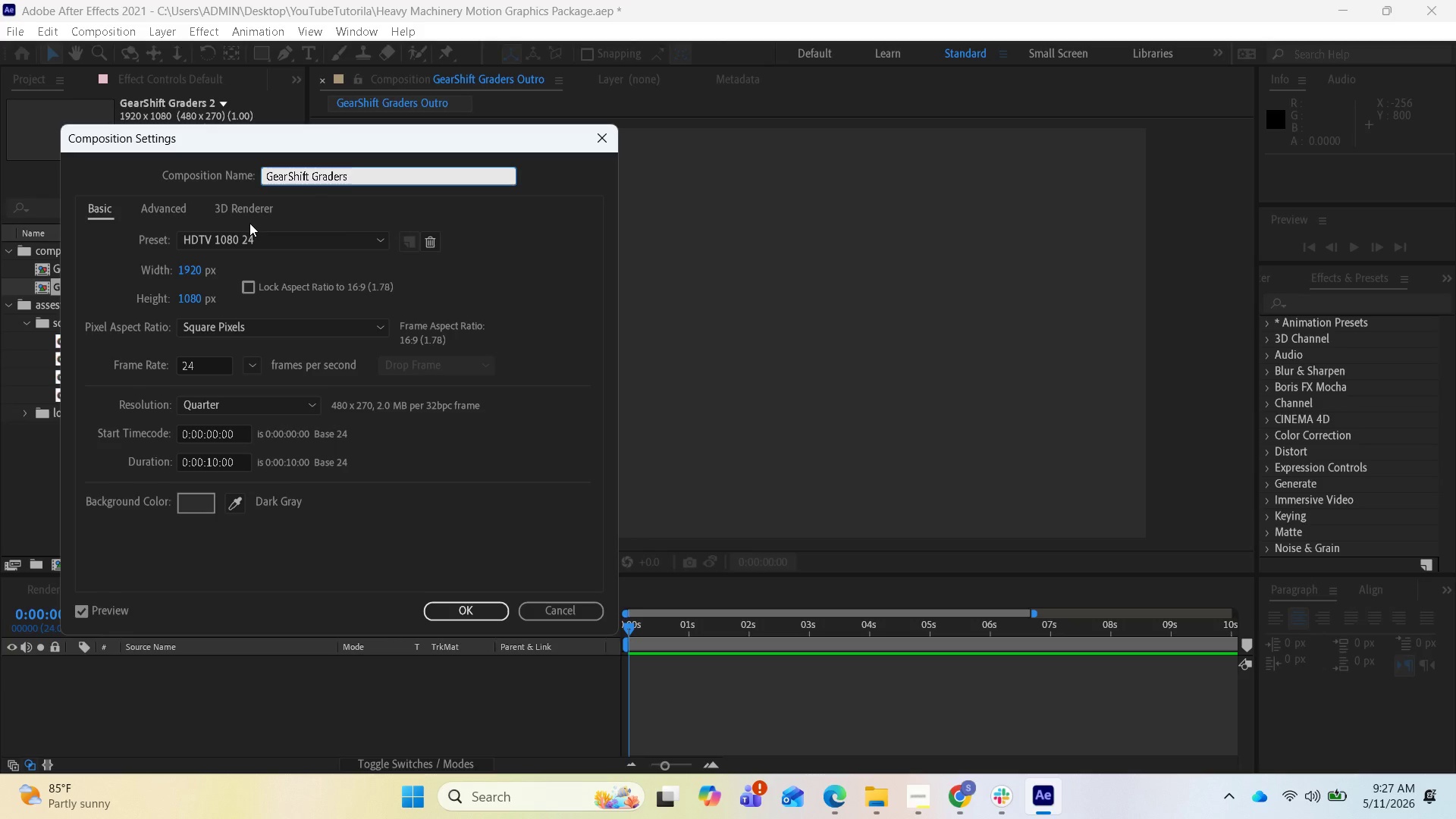 
key(Control+V)
 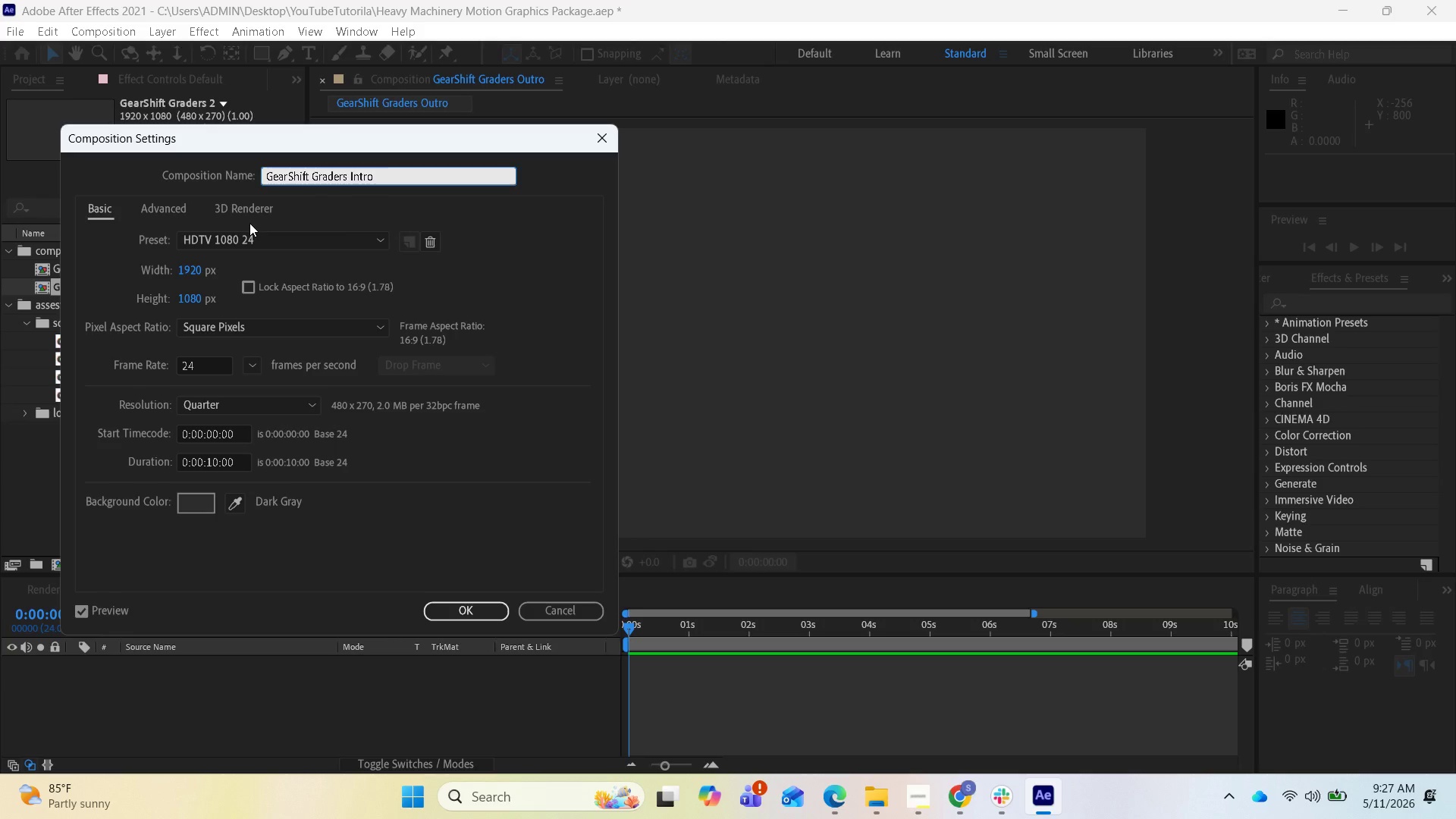 
key(Enter)
 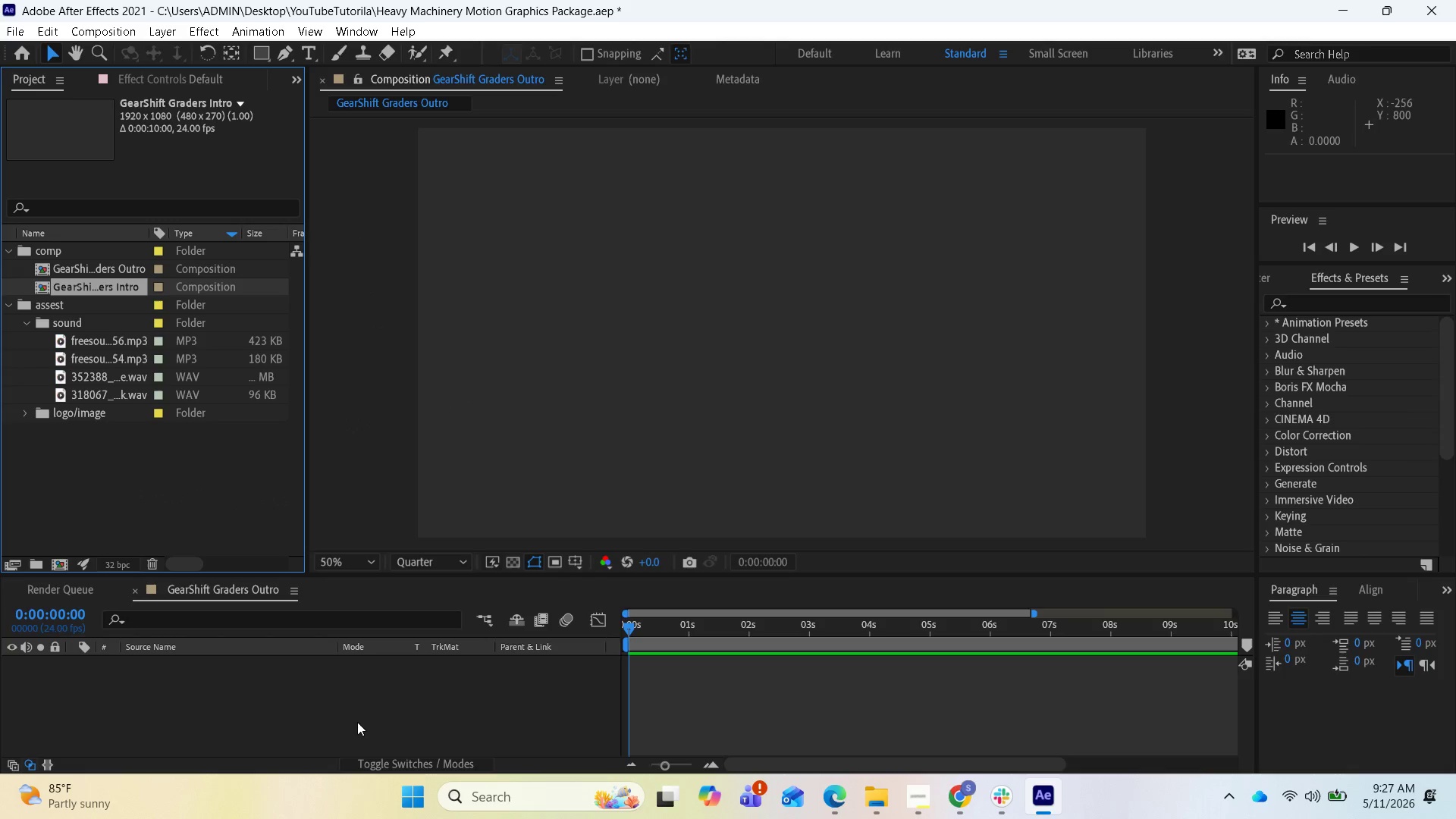 
key(Control+S)